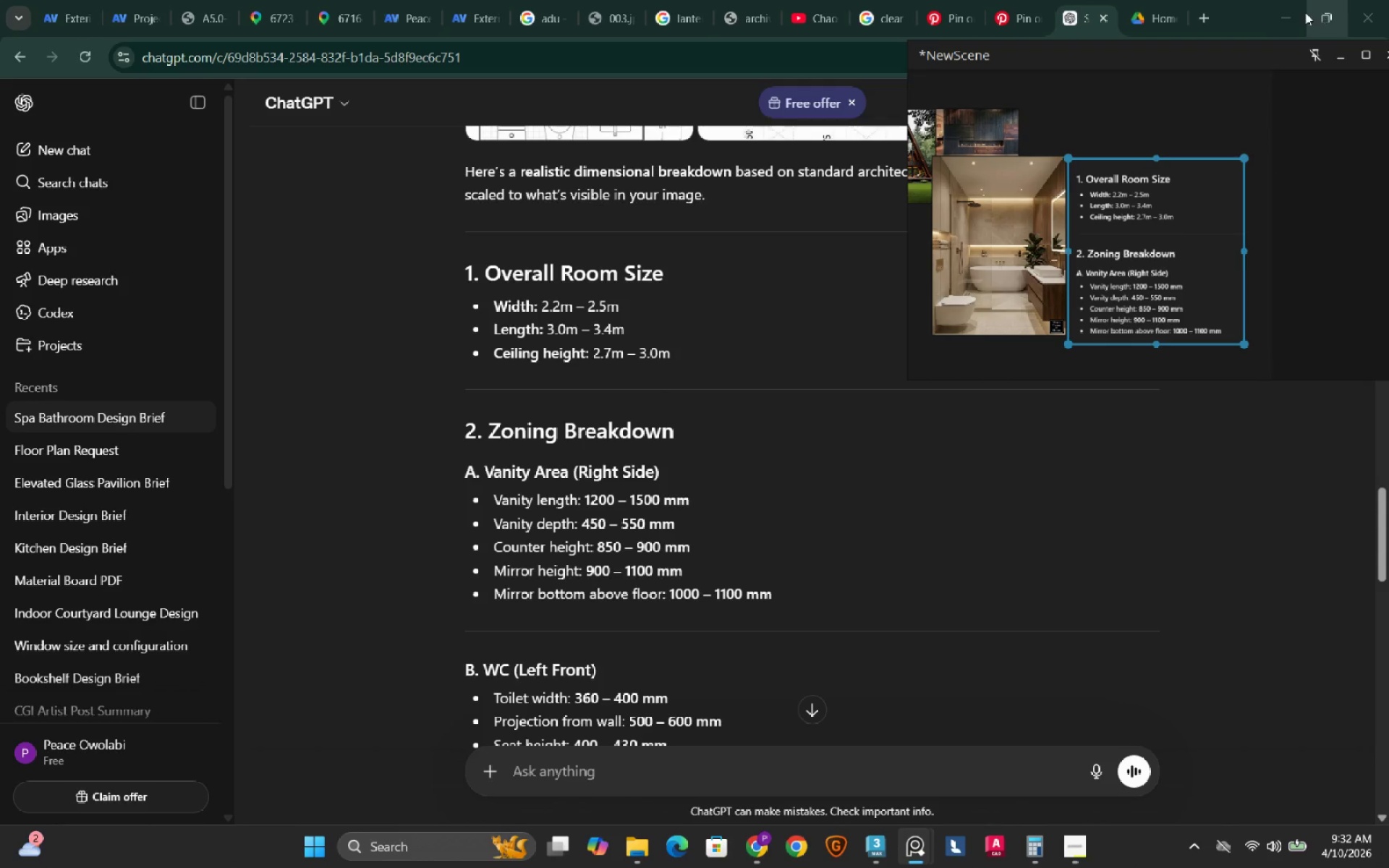 
left_click([1280, 12])
 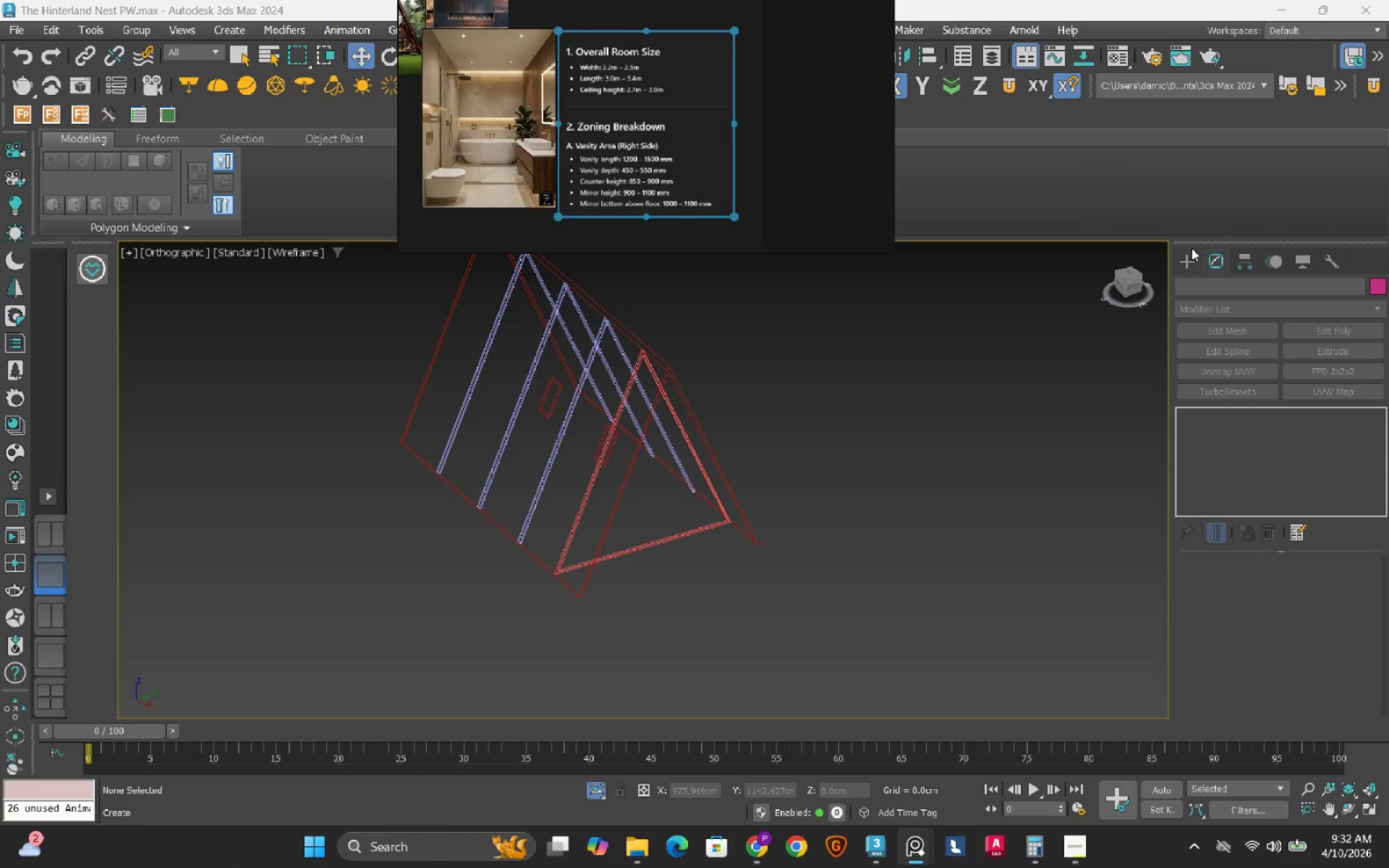 
left_click([1123, 271])
 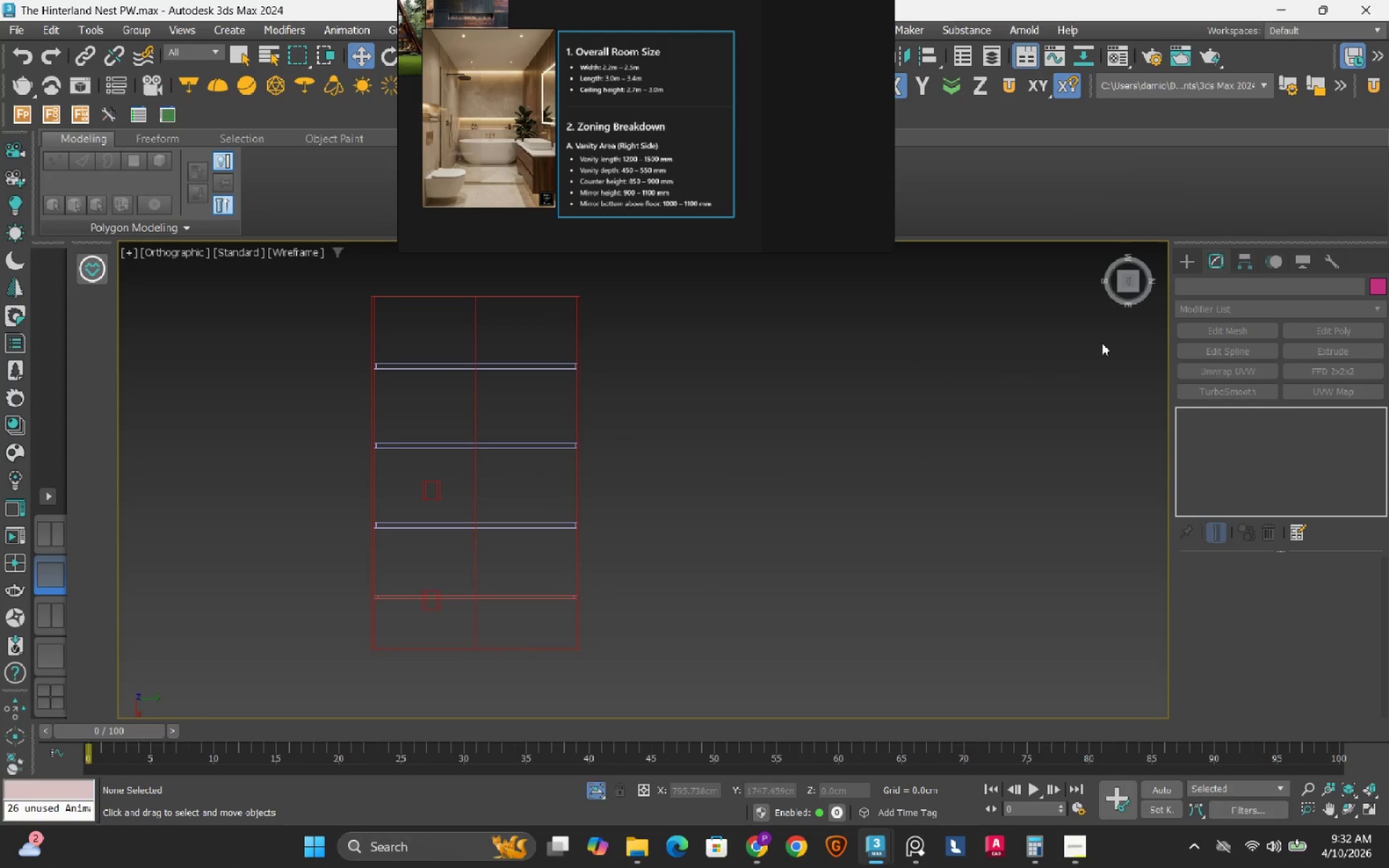 
left_click([1183, 263])
 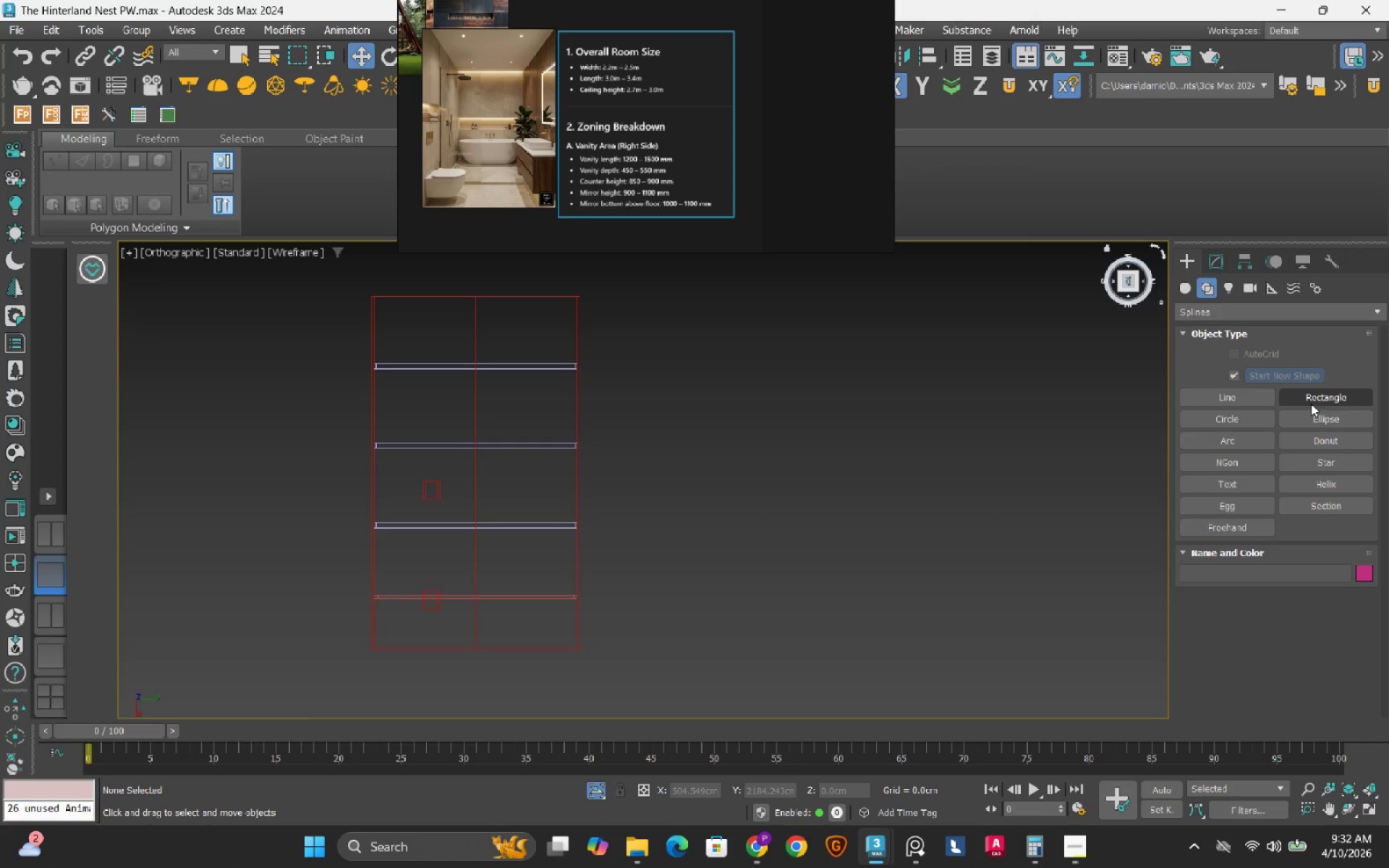 
left_click([1337, 406])
 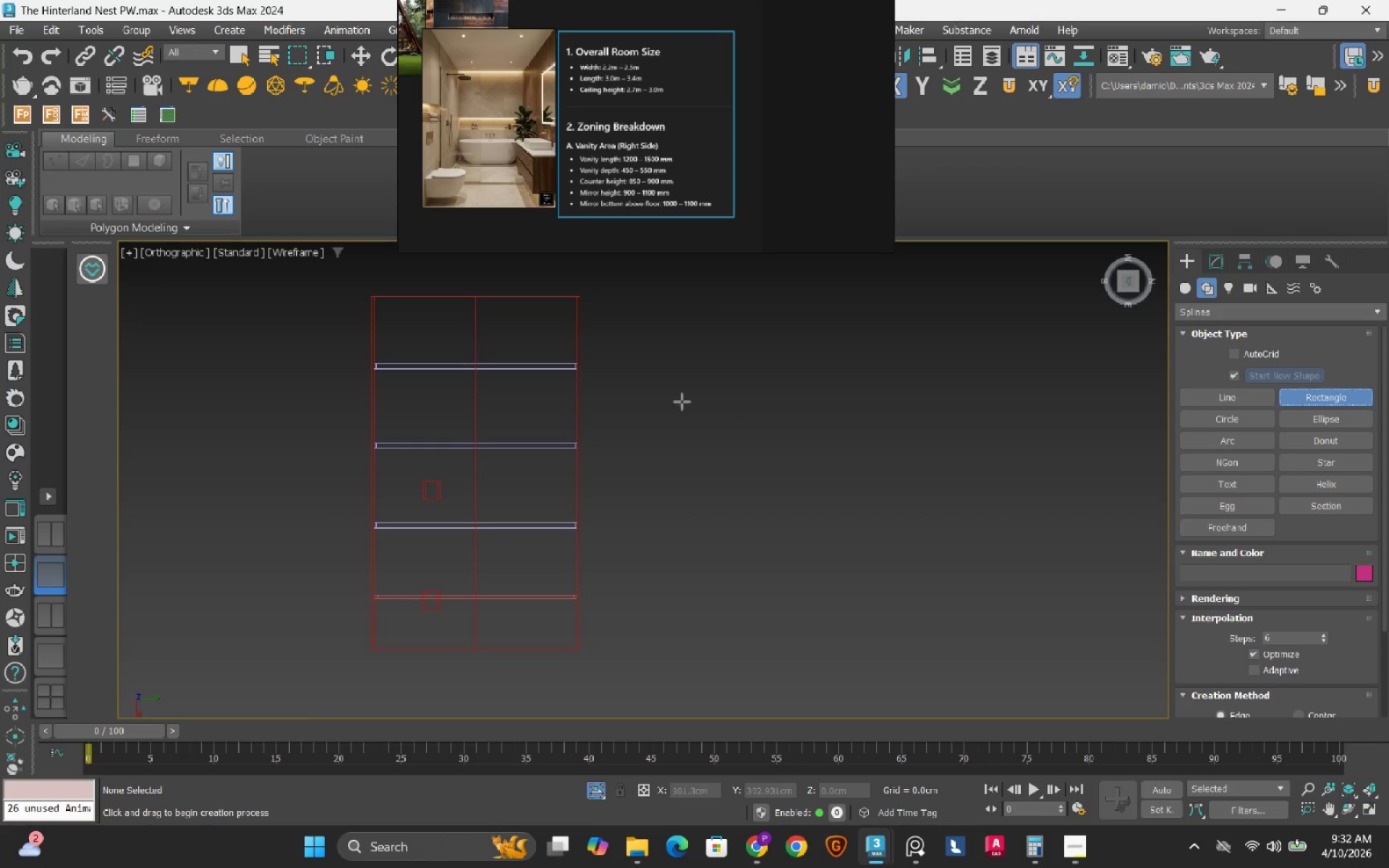 
left_click_drag(start_coordinate=[671, 393], to_coordinate=[822, 610])
 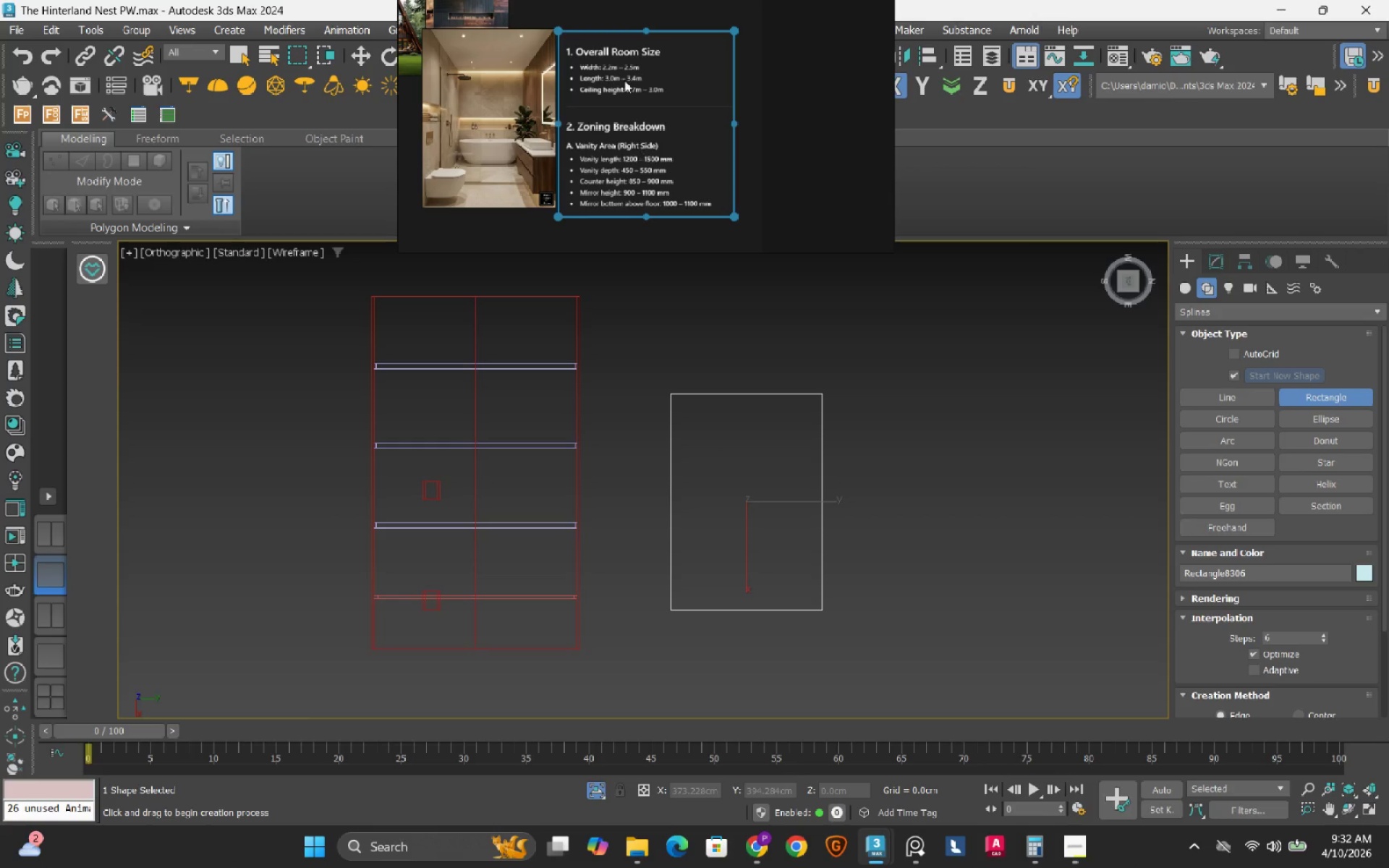 
scroll: coordinate [619, 82], scroll_direction: up, amount: 2.0
 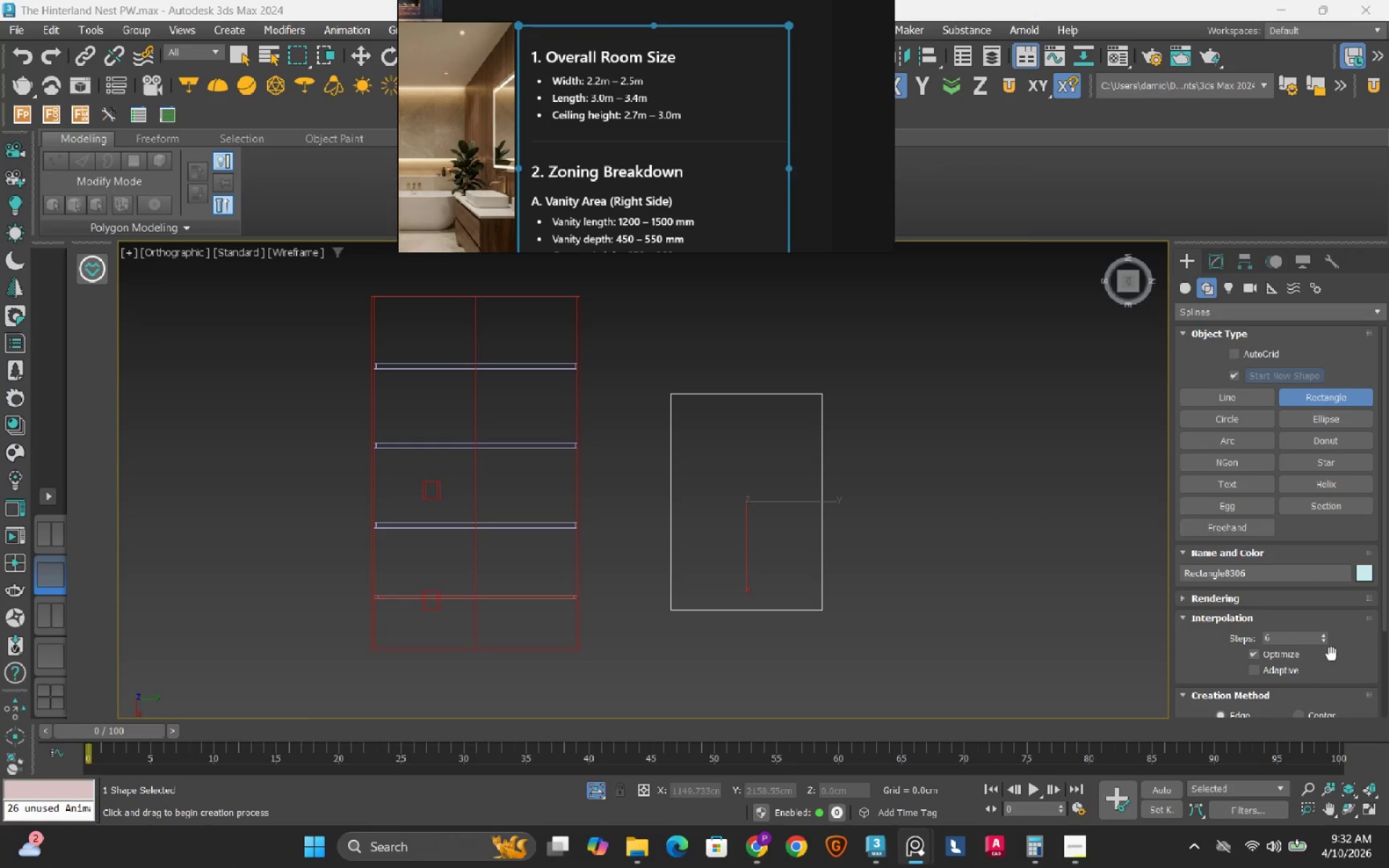 
scroll: coordinate [1351, 646], scroll_direction: down, amount: 6.0
 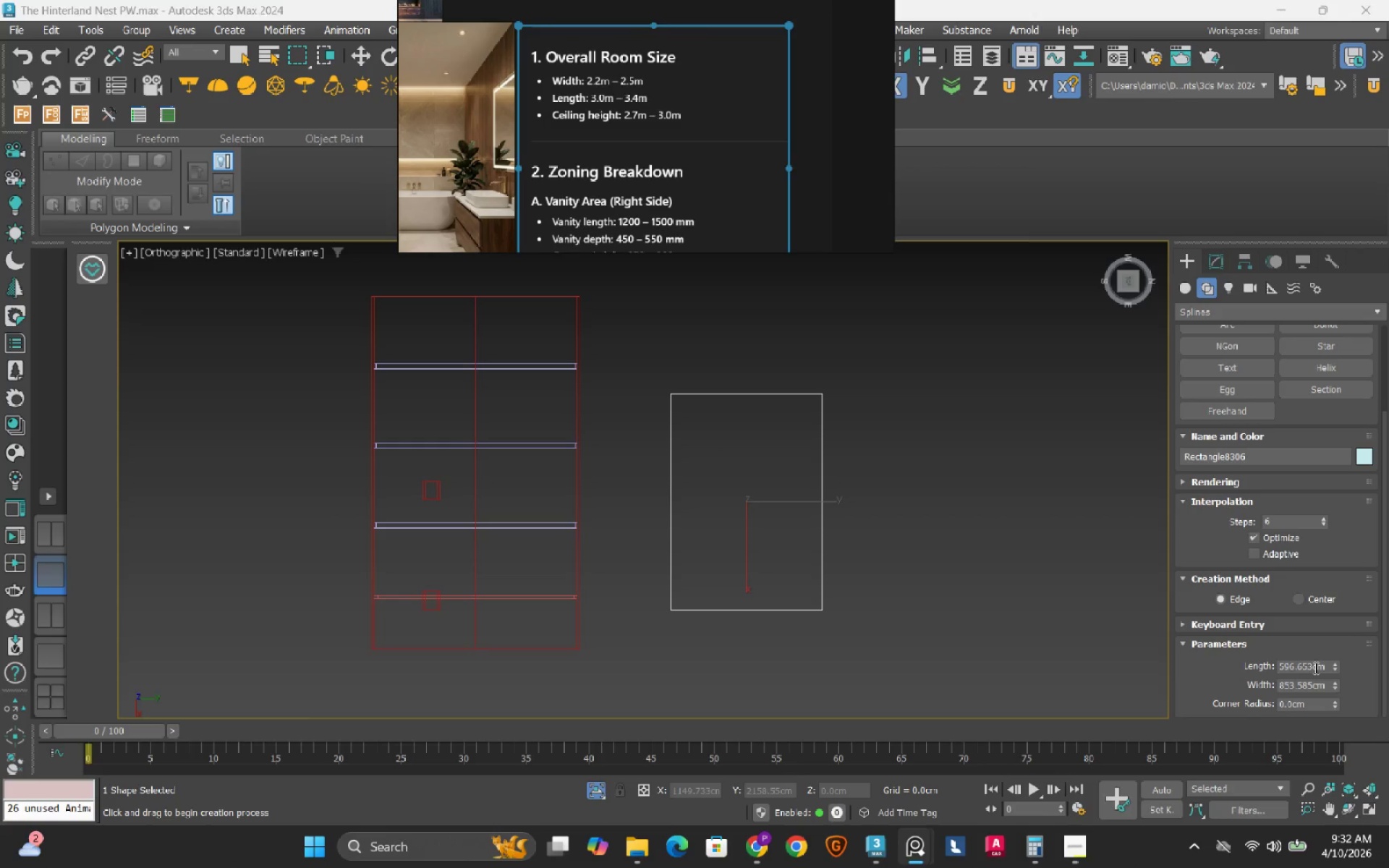 
double_click([1314, 668])
 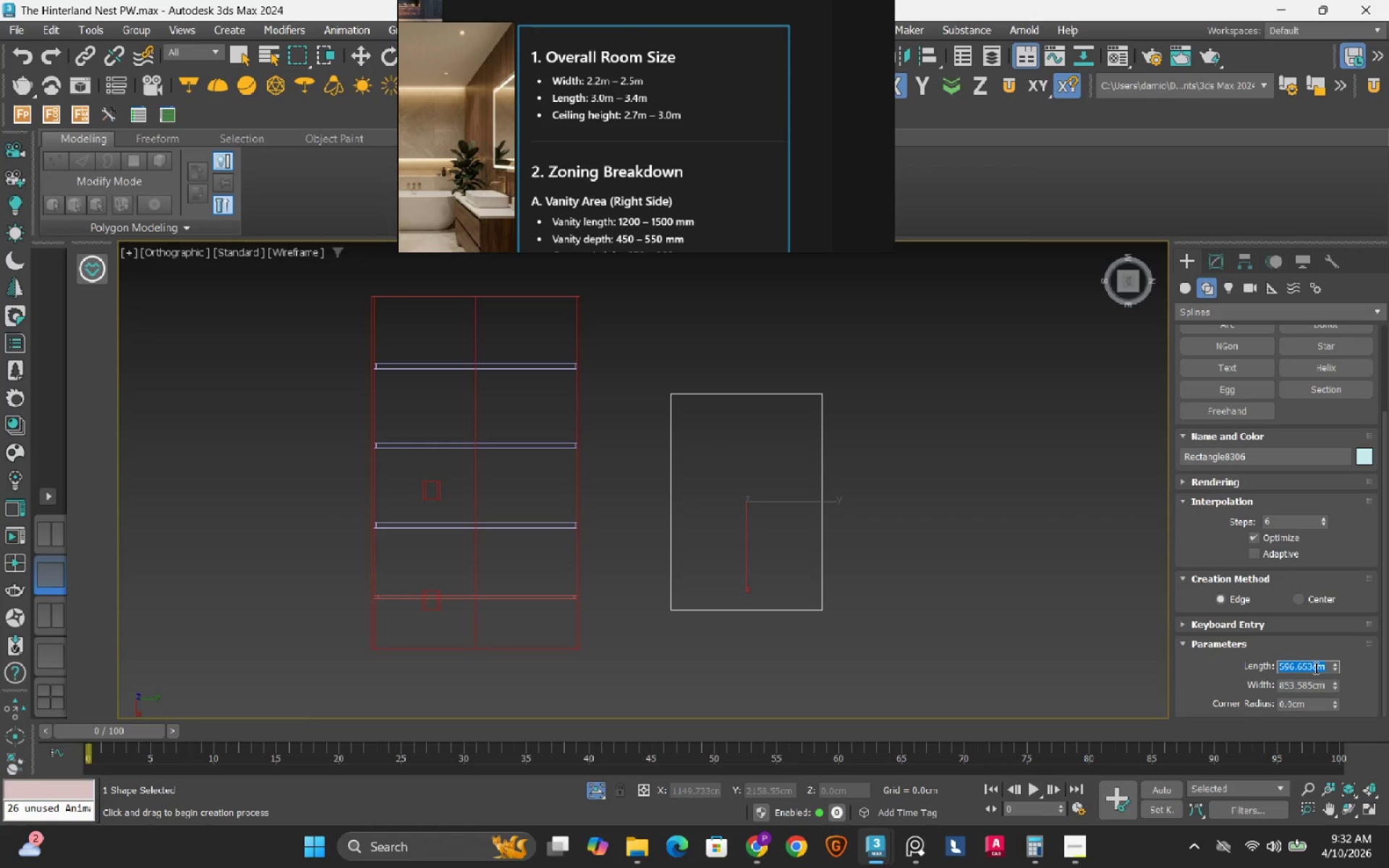 
key(Numpad3)
 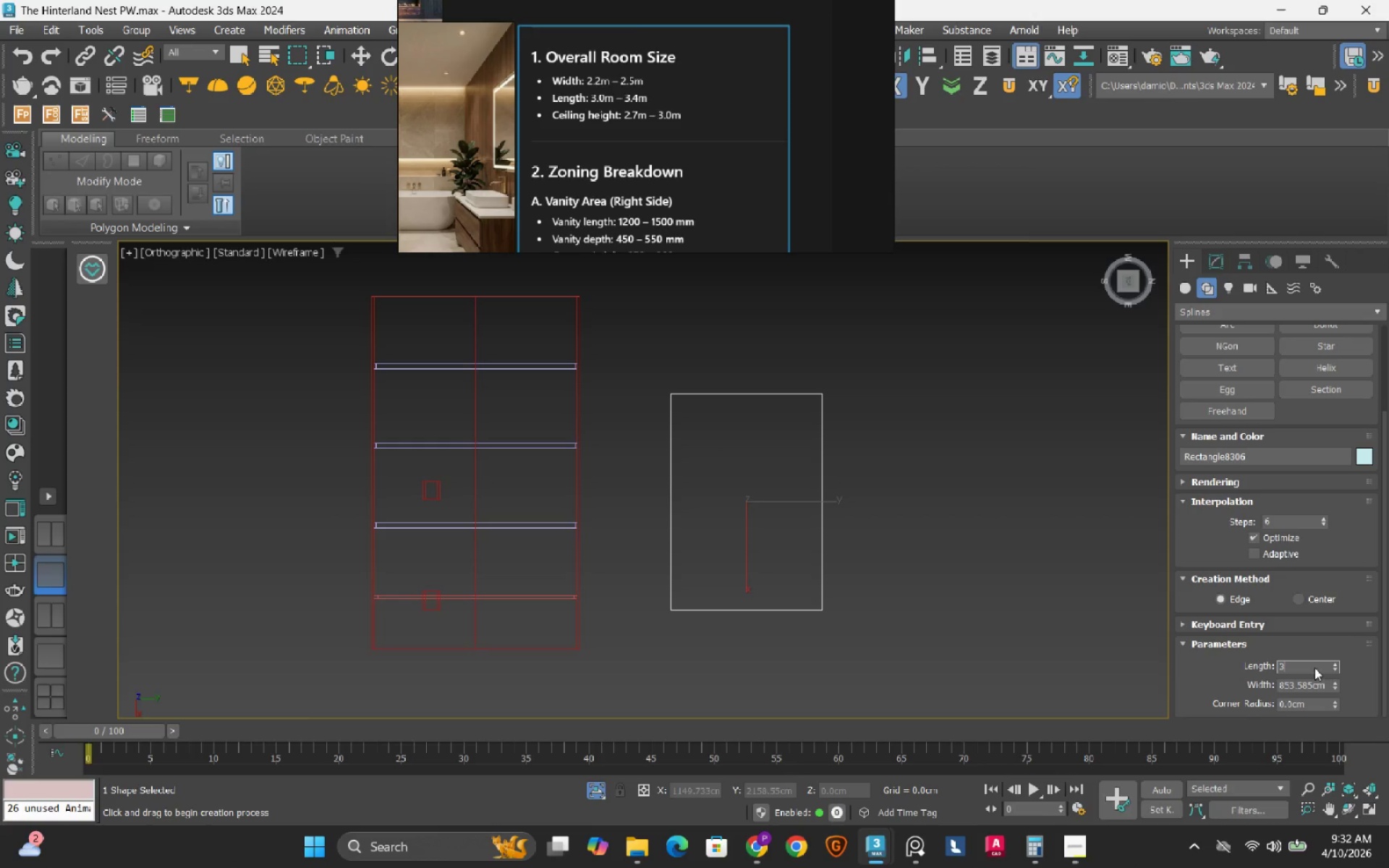 
key(Numpad4)
 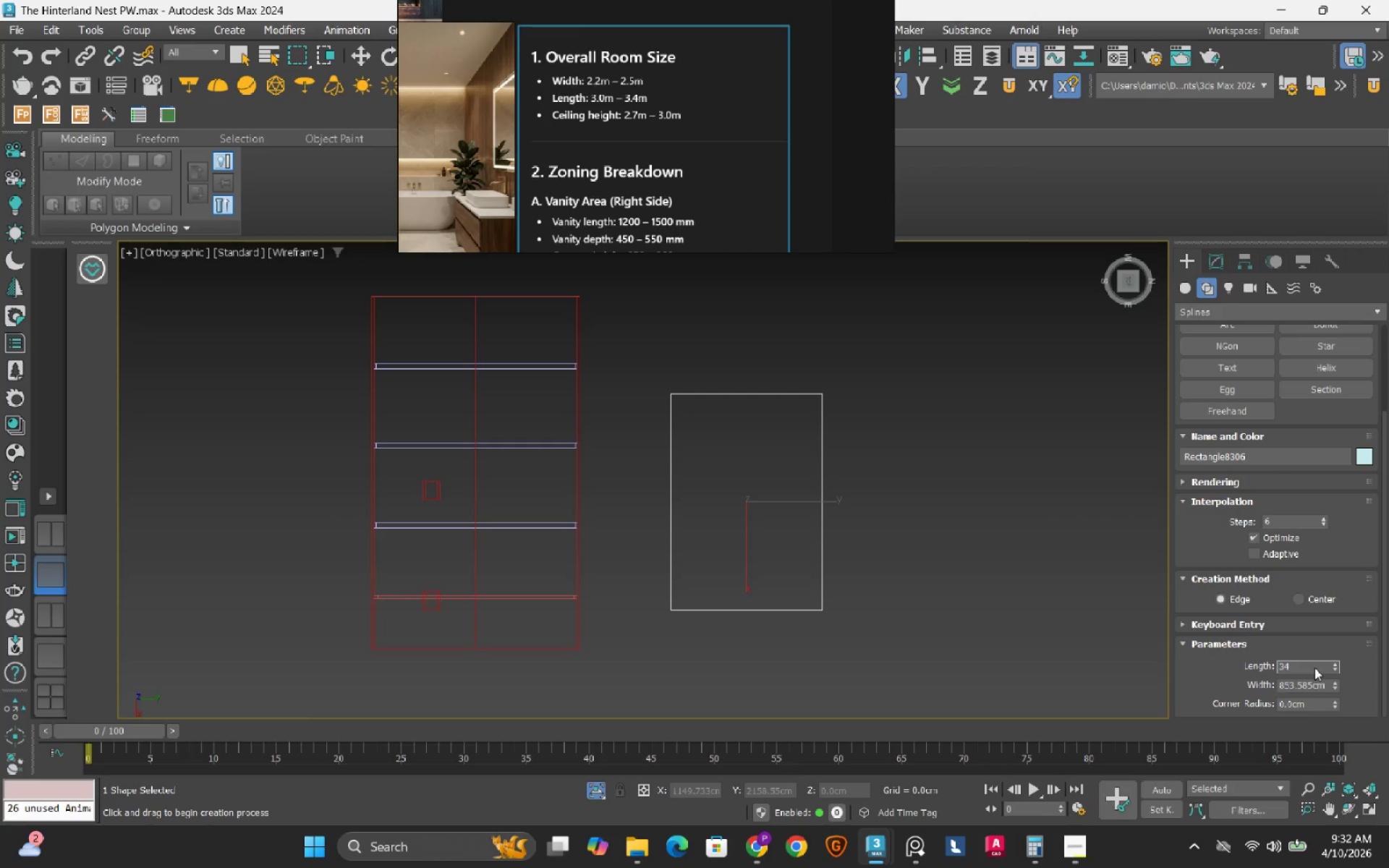 
key(Numpad0)
 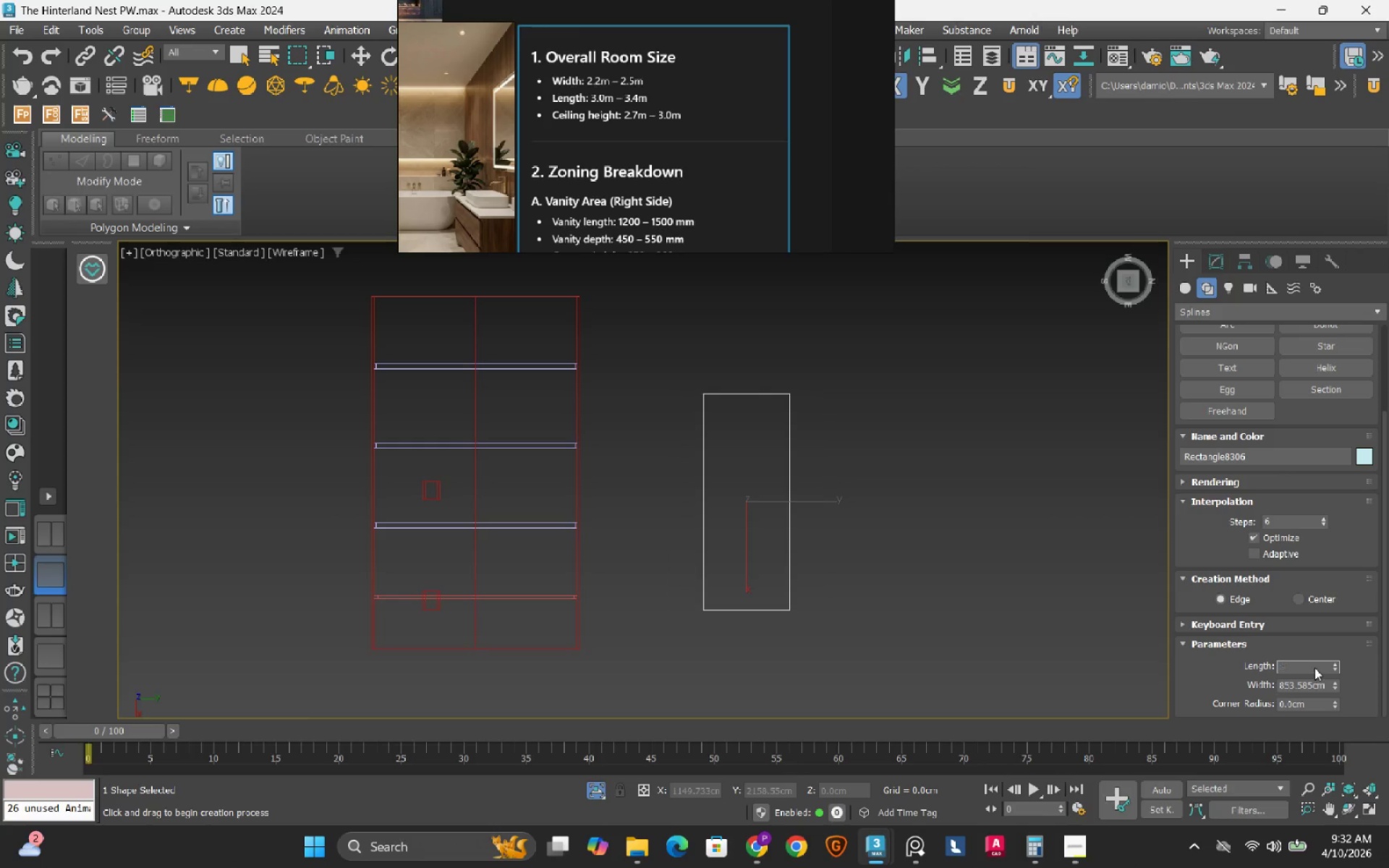 
key(NumpadEnter)
 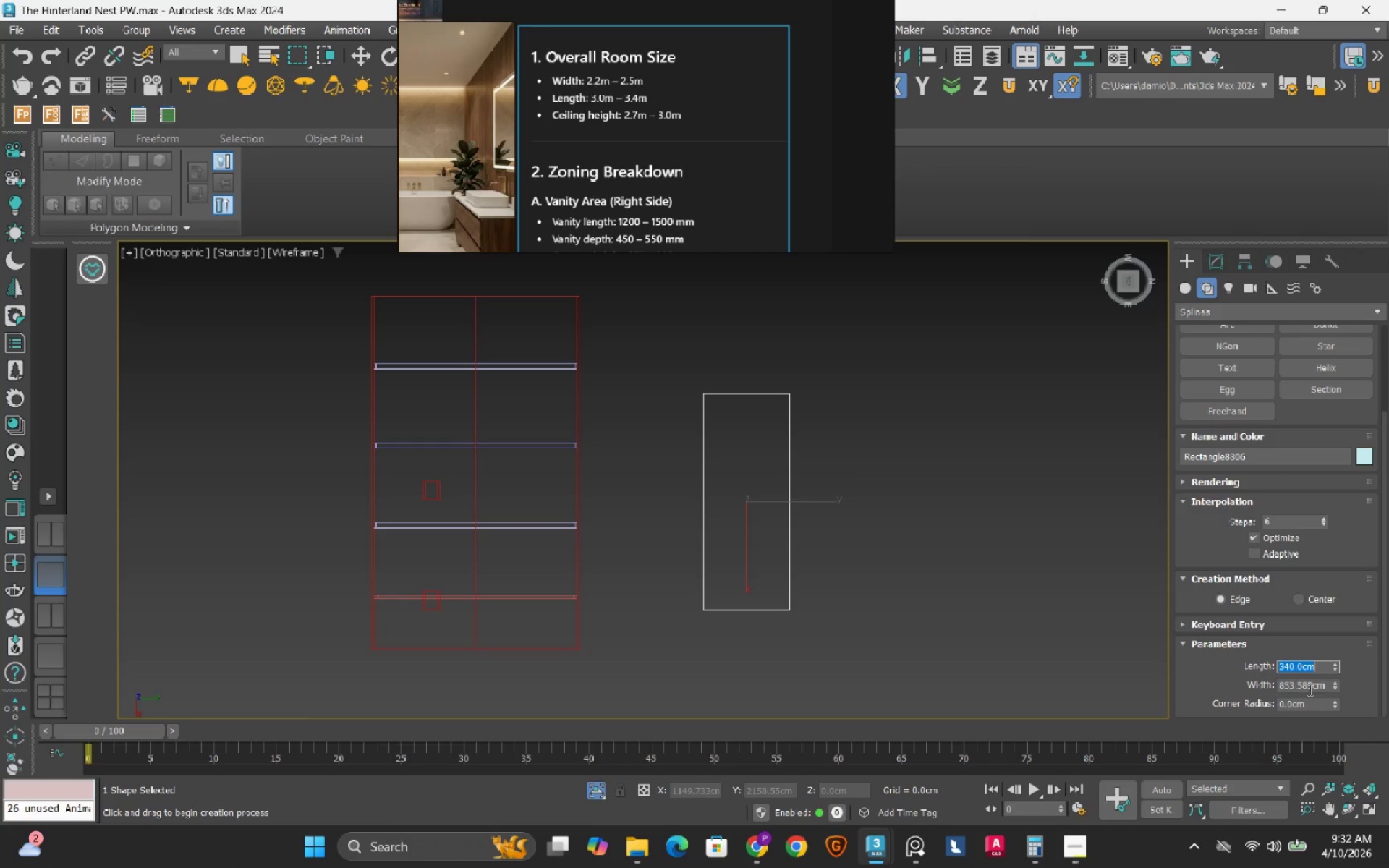 
double_click([1309, 684])
 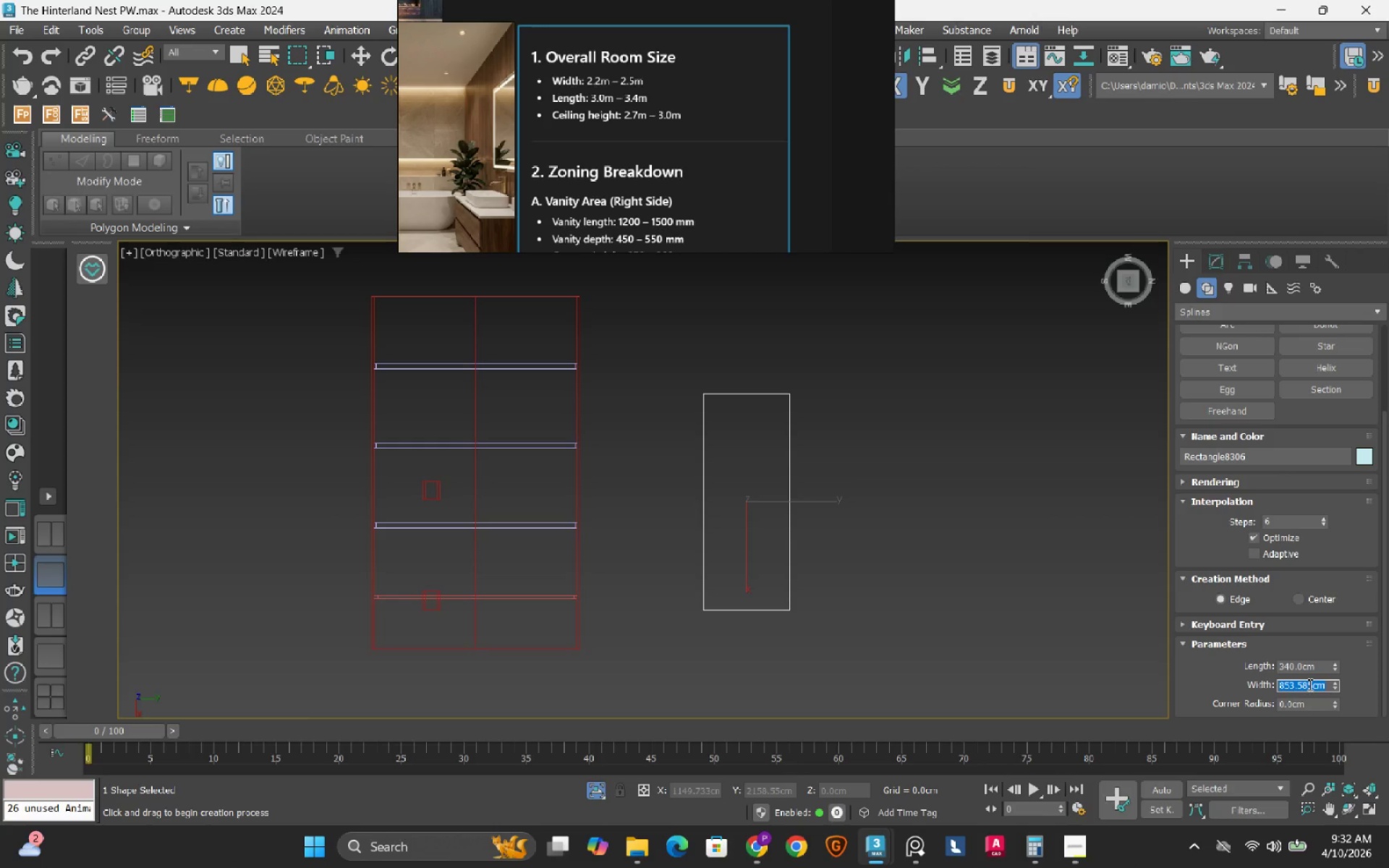 
key(Numpad2)
 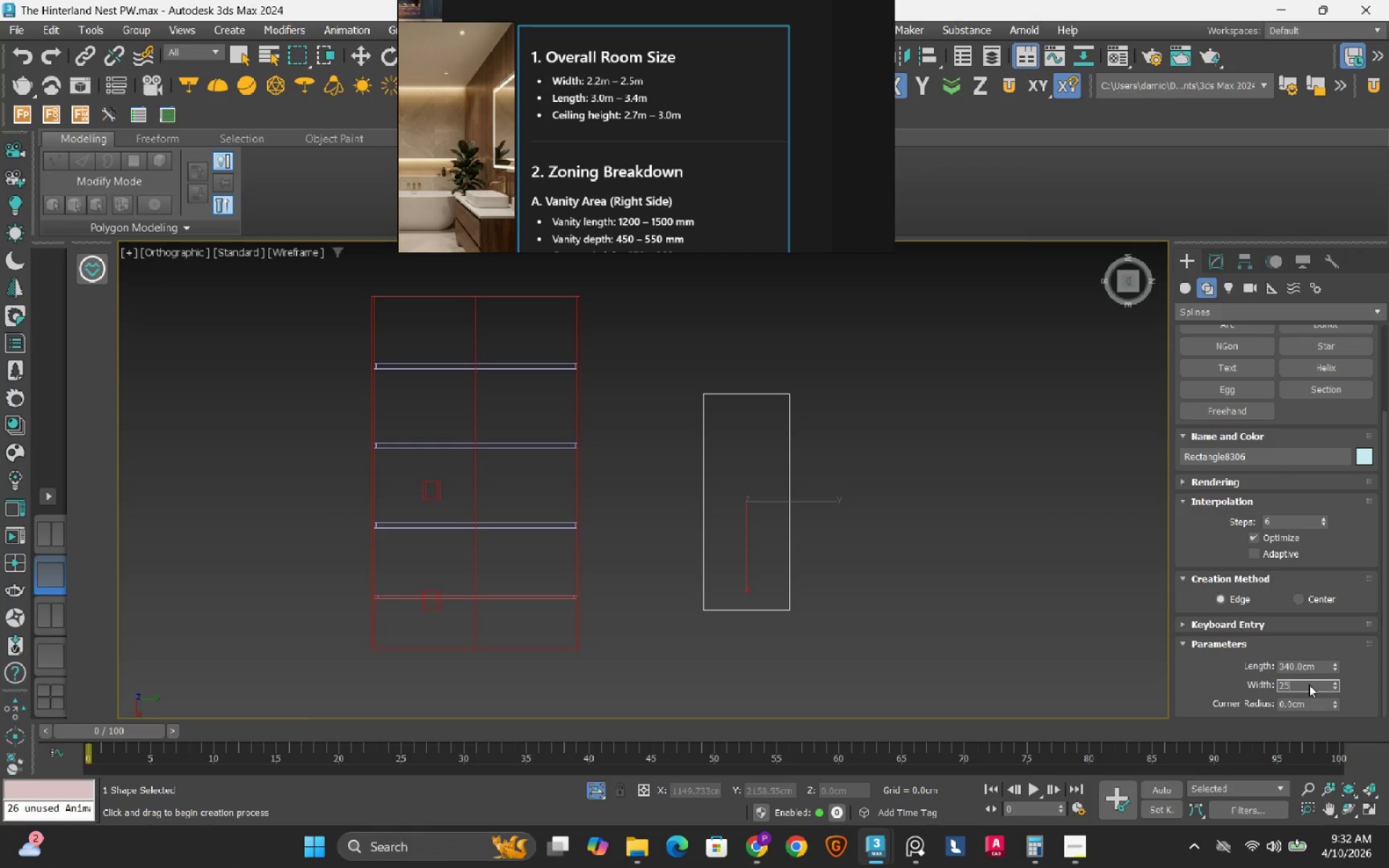 
key(Numpad5)
 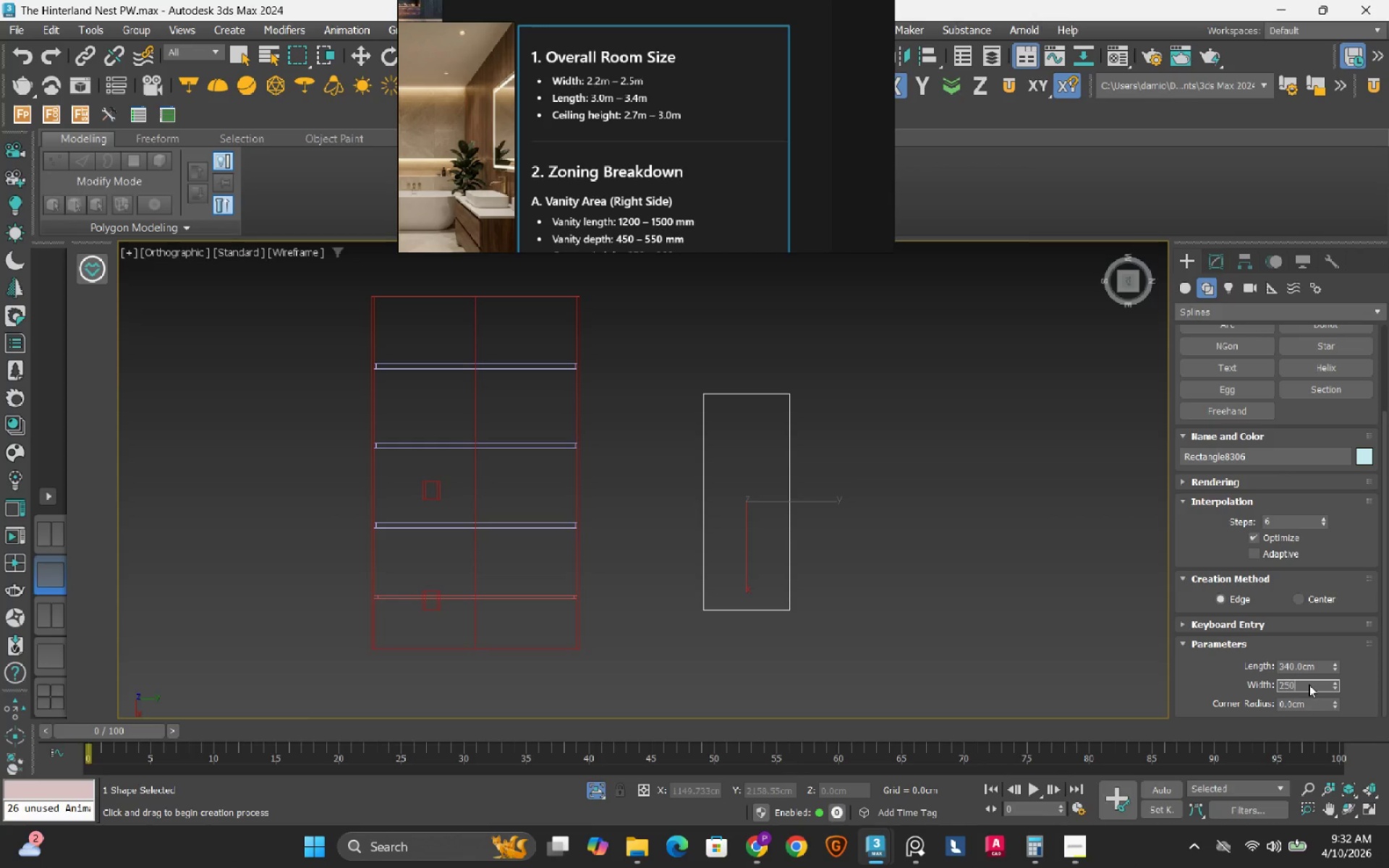 
key(Numpad0)
 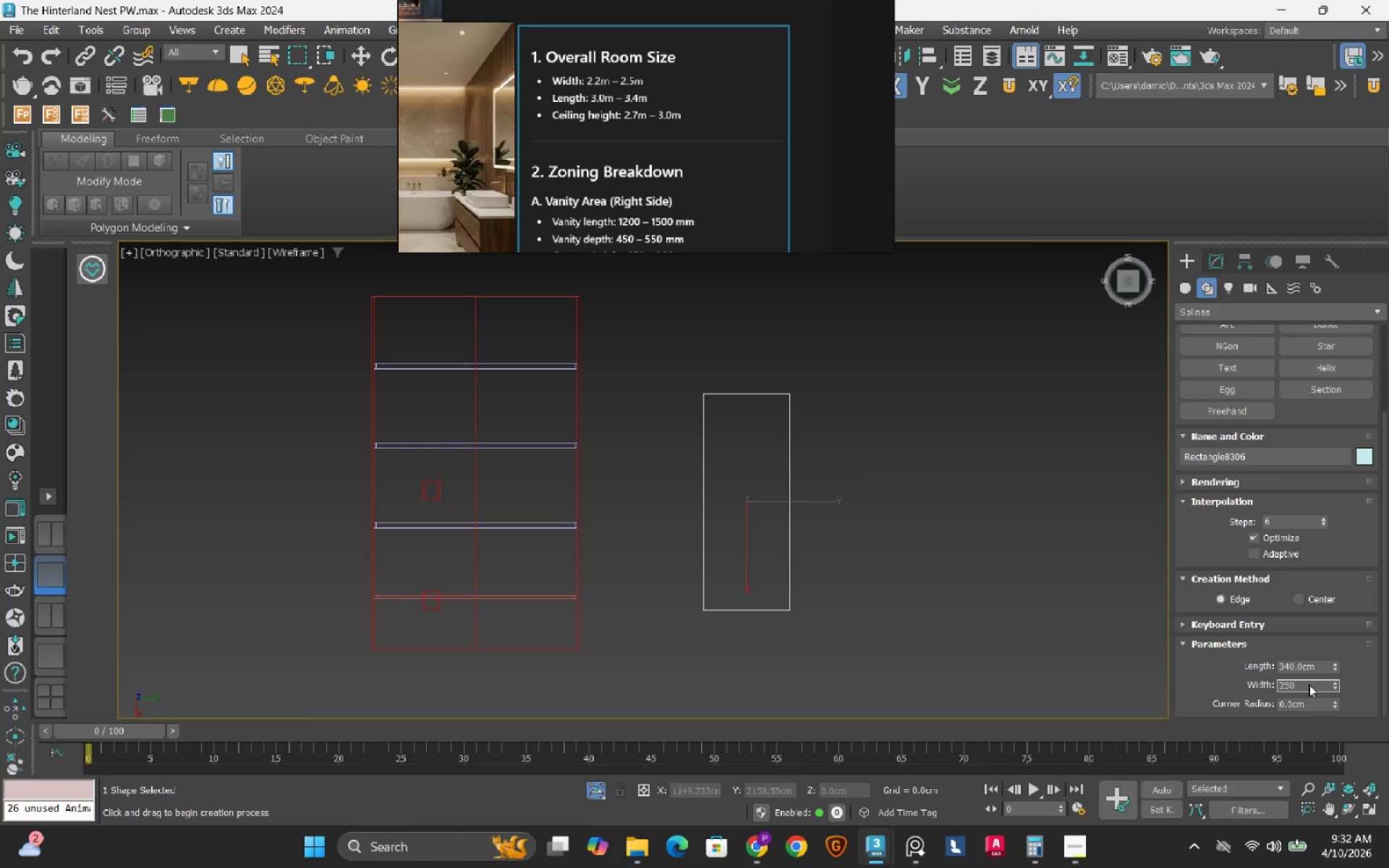 
key(NumpadEnter)
 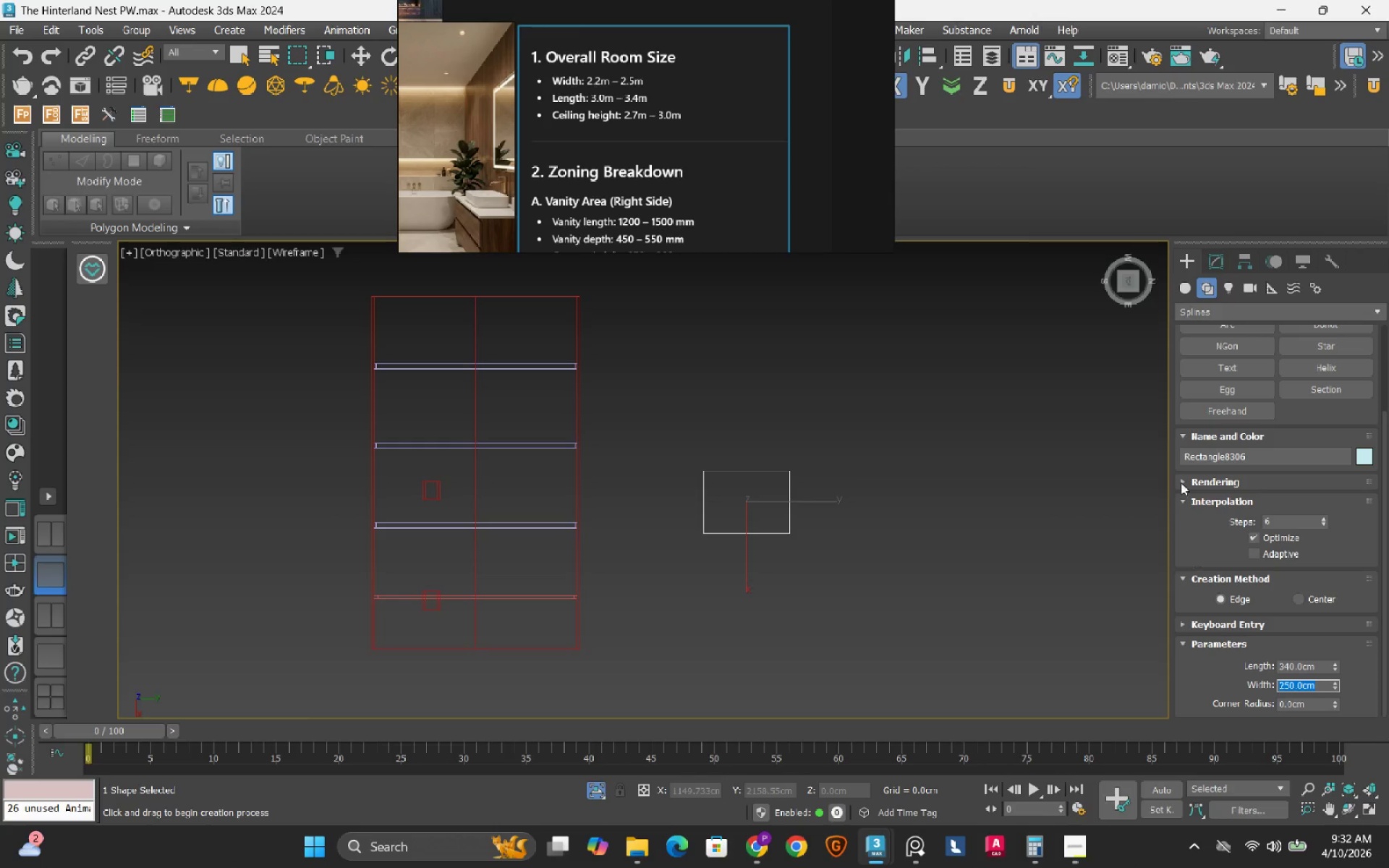 
scroll: coordinate [684, 144], scroll_direction: down, amount: 2.0
 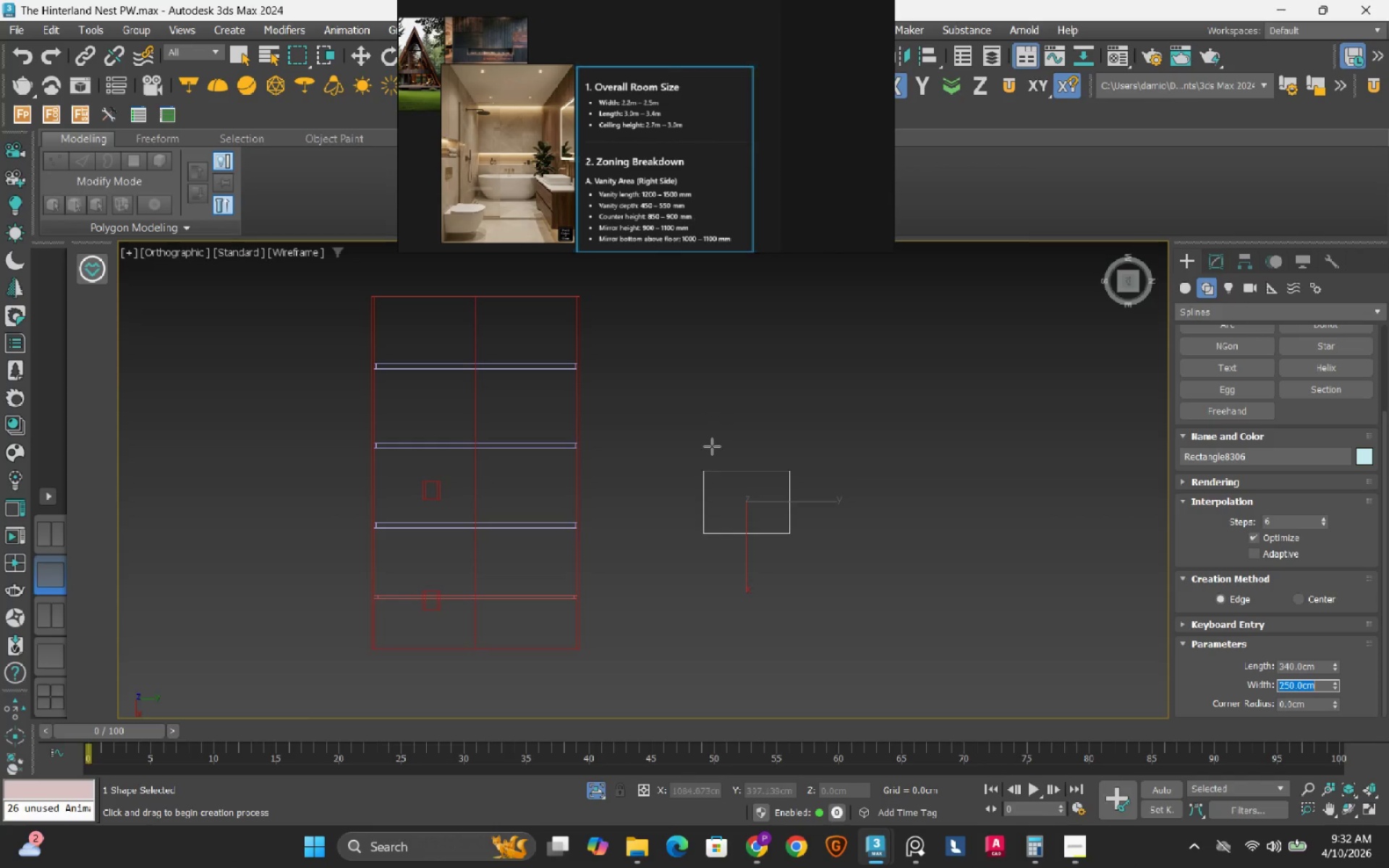 
scroll: coordinate [747, 490], scroll_direction: up, amount: 2.0
 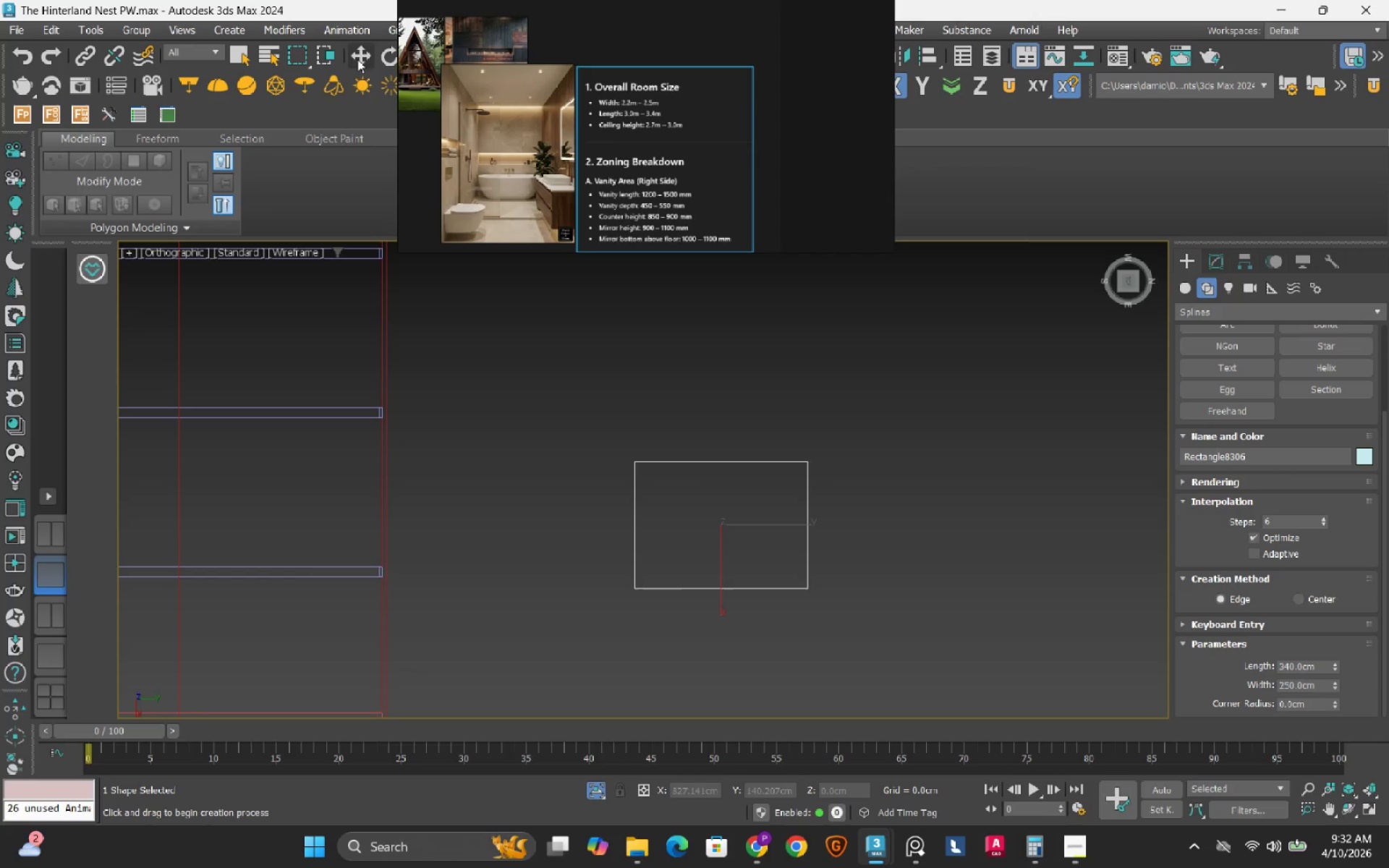 
left_click([391, 62])
 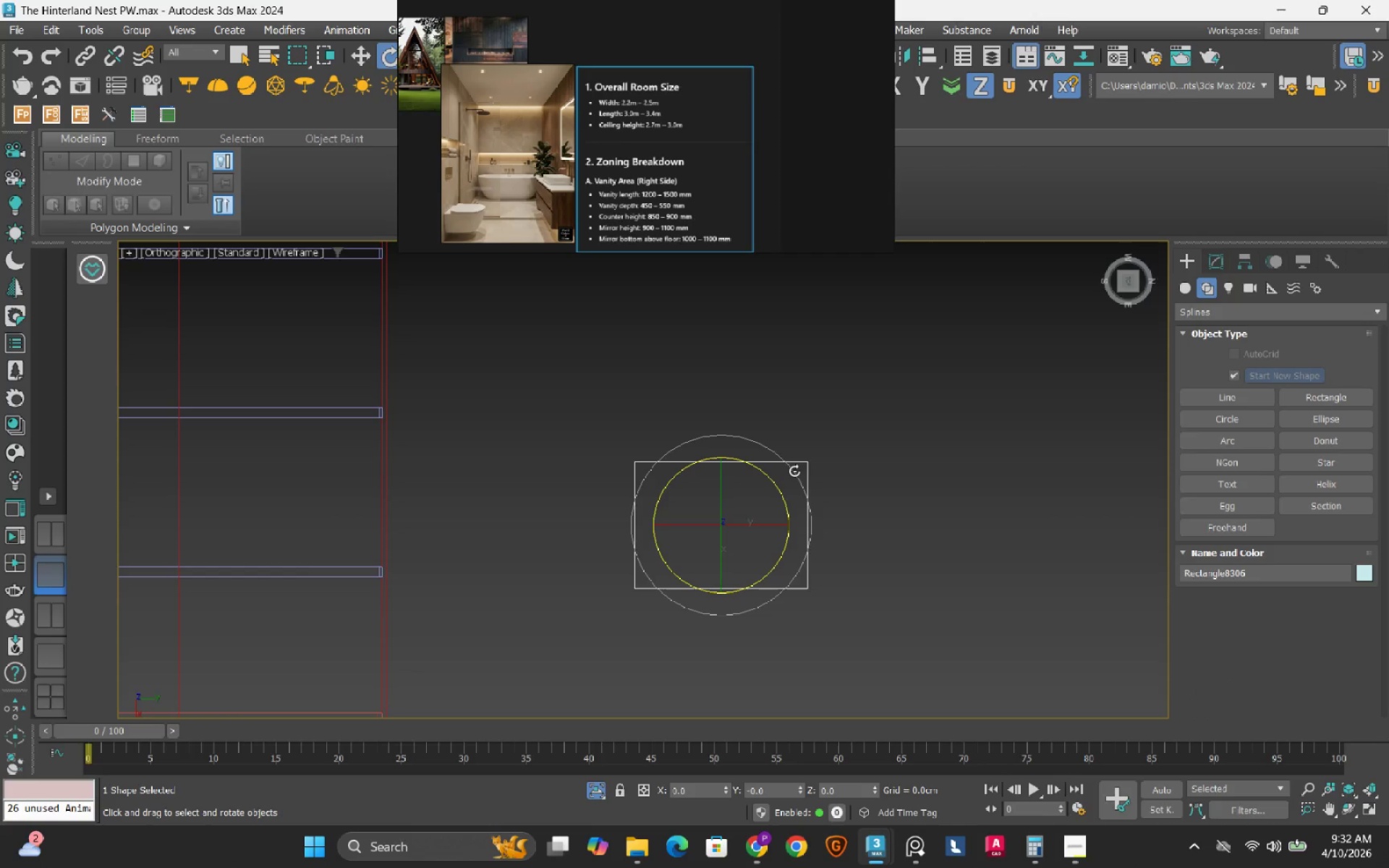 
left_click_drag(start_coordinate=[792, 474], to_coordinate=[838, 615])
 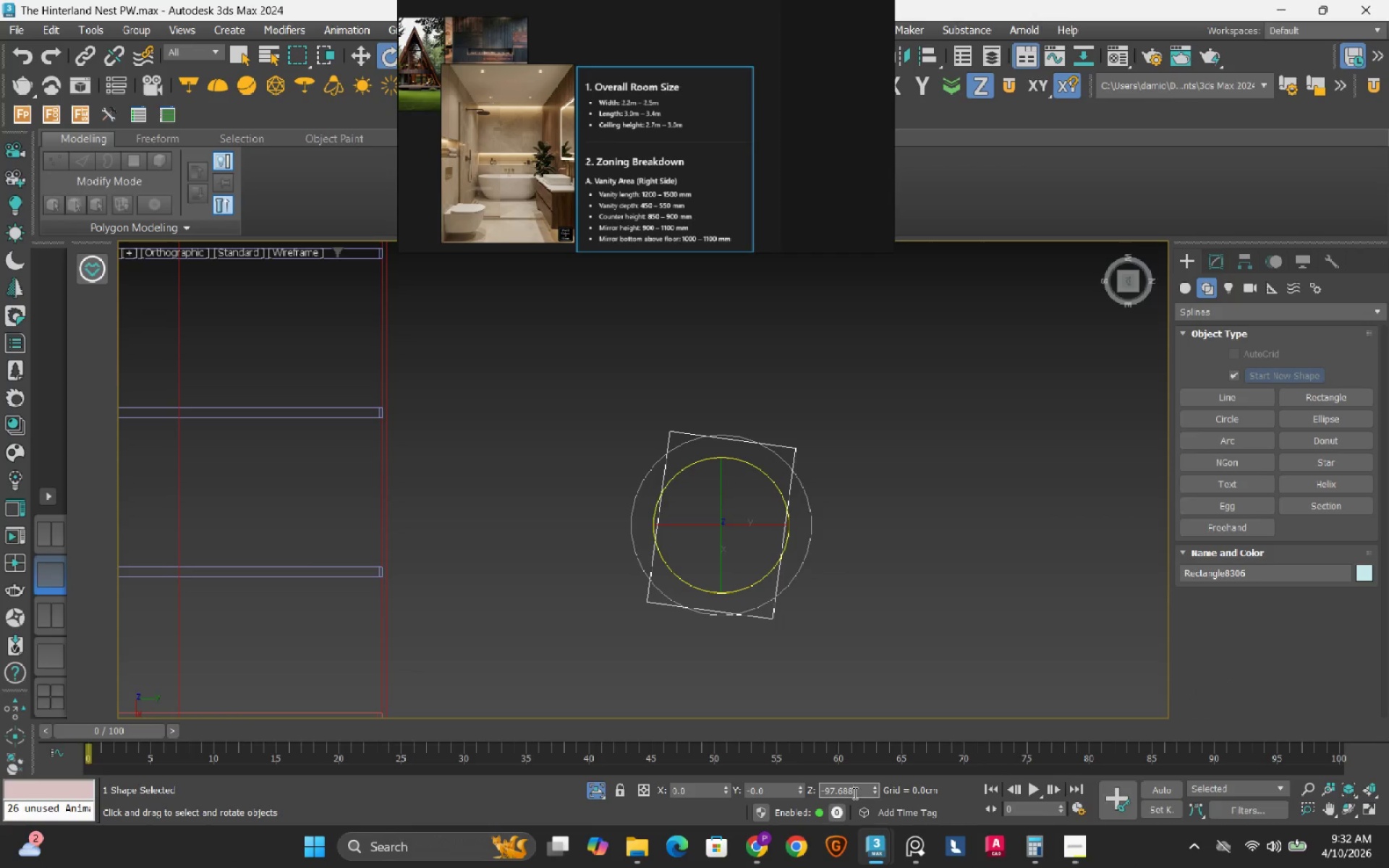 
double_click([854, 793])
 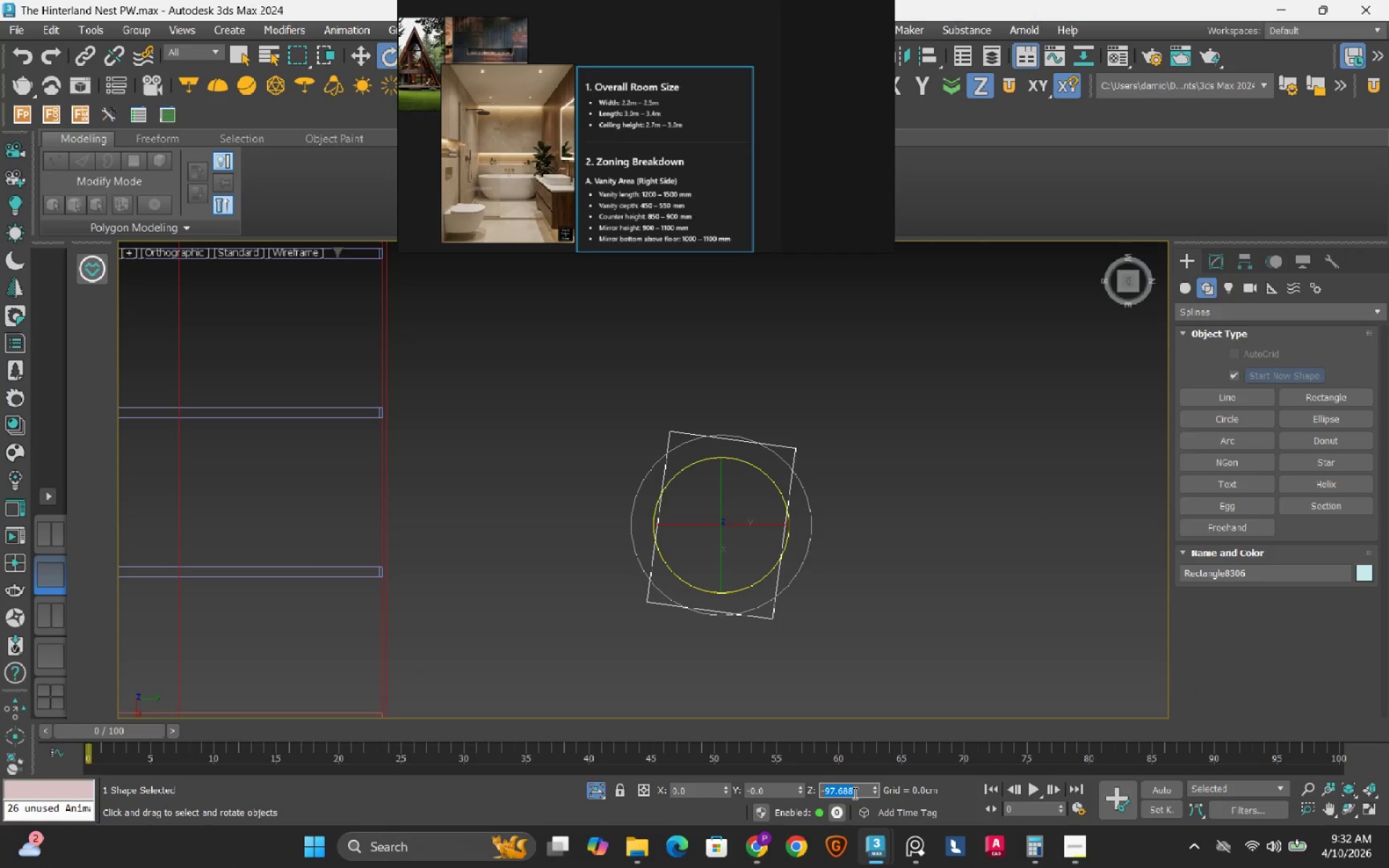 
key(Numpad9)
 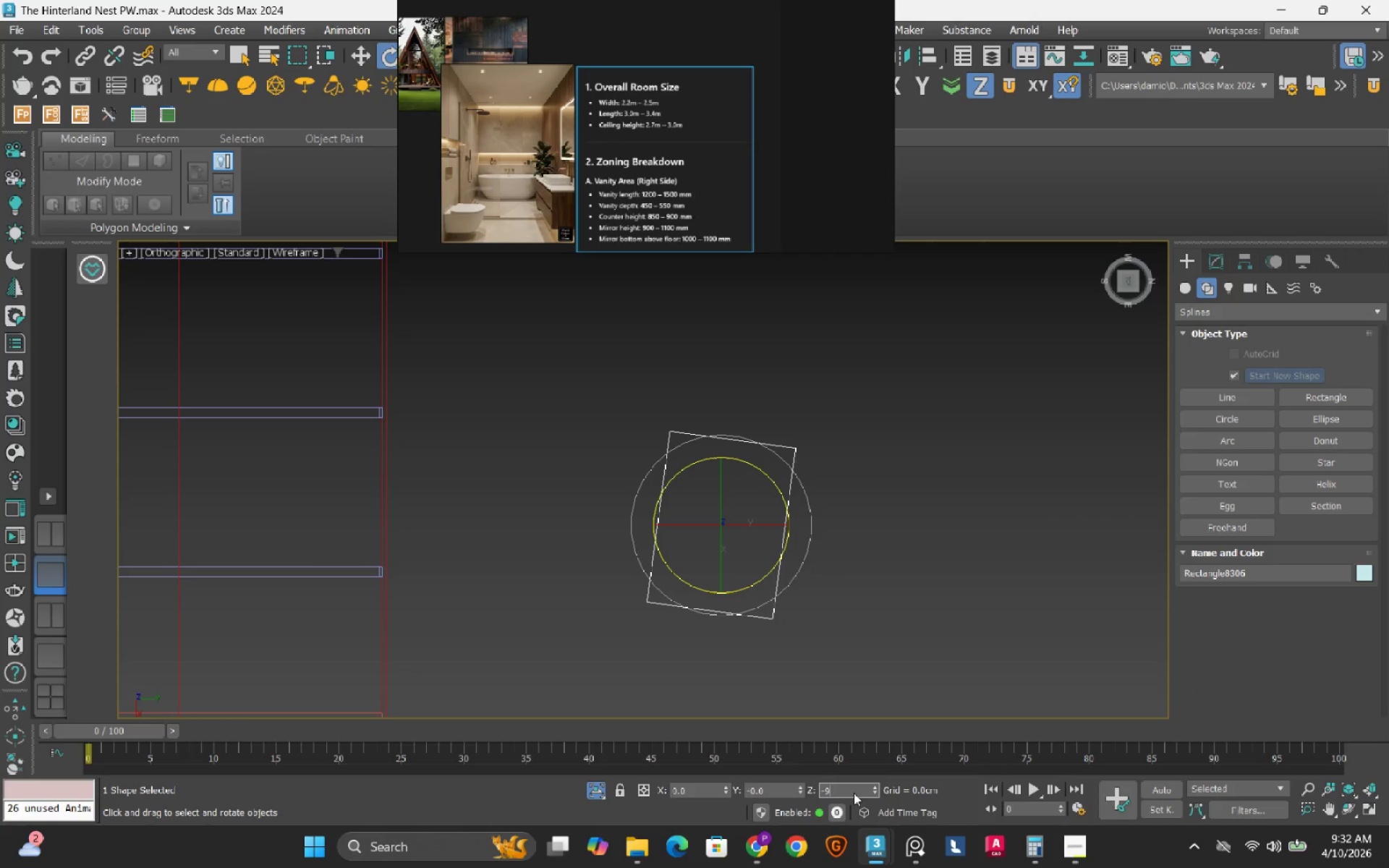 
key(Numpad0)
 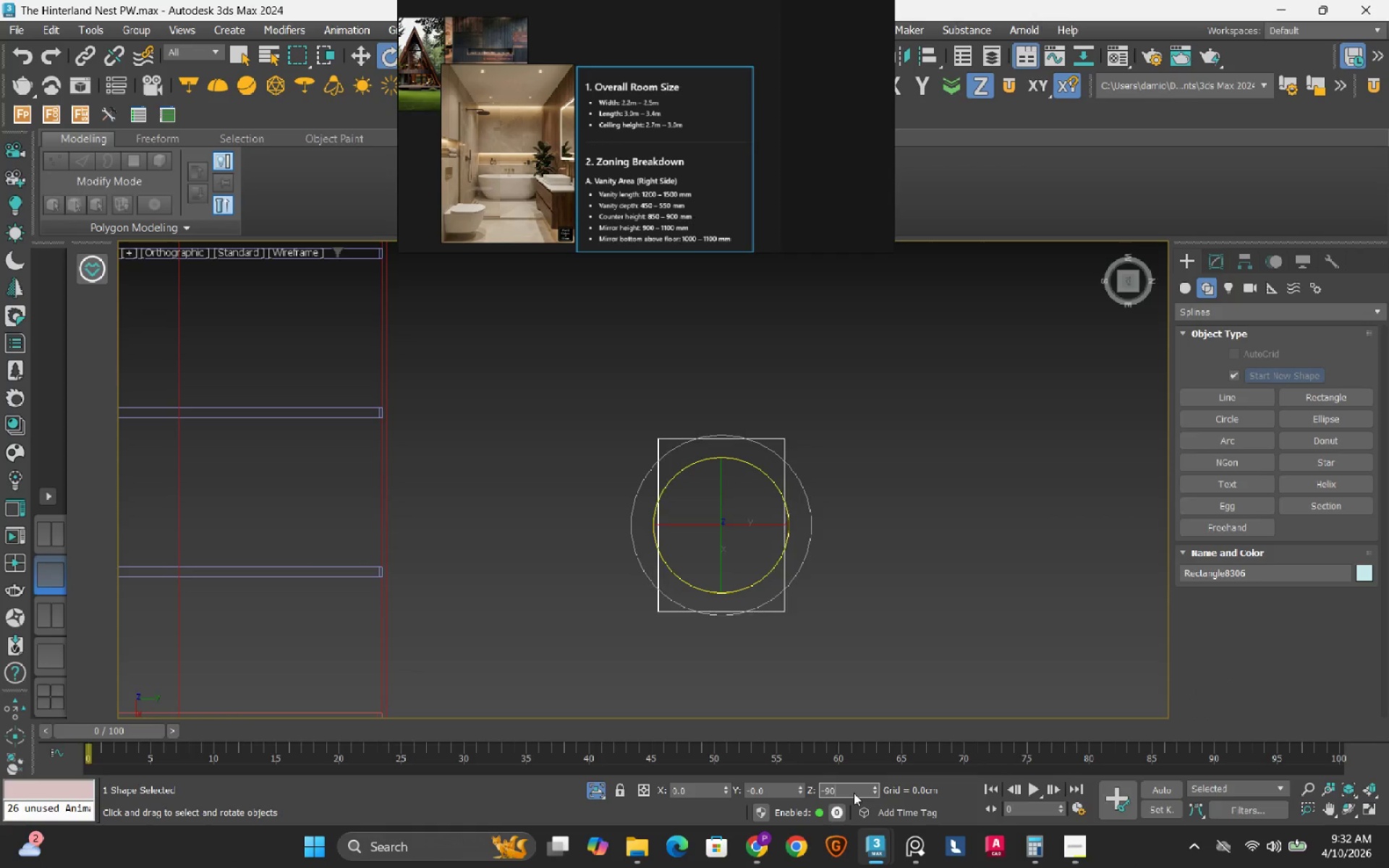 
key(NumpadEnter)
 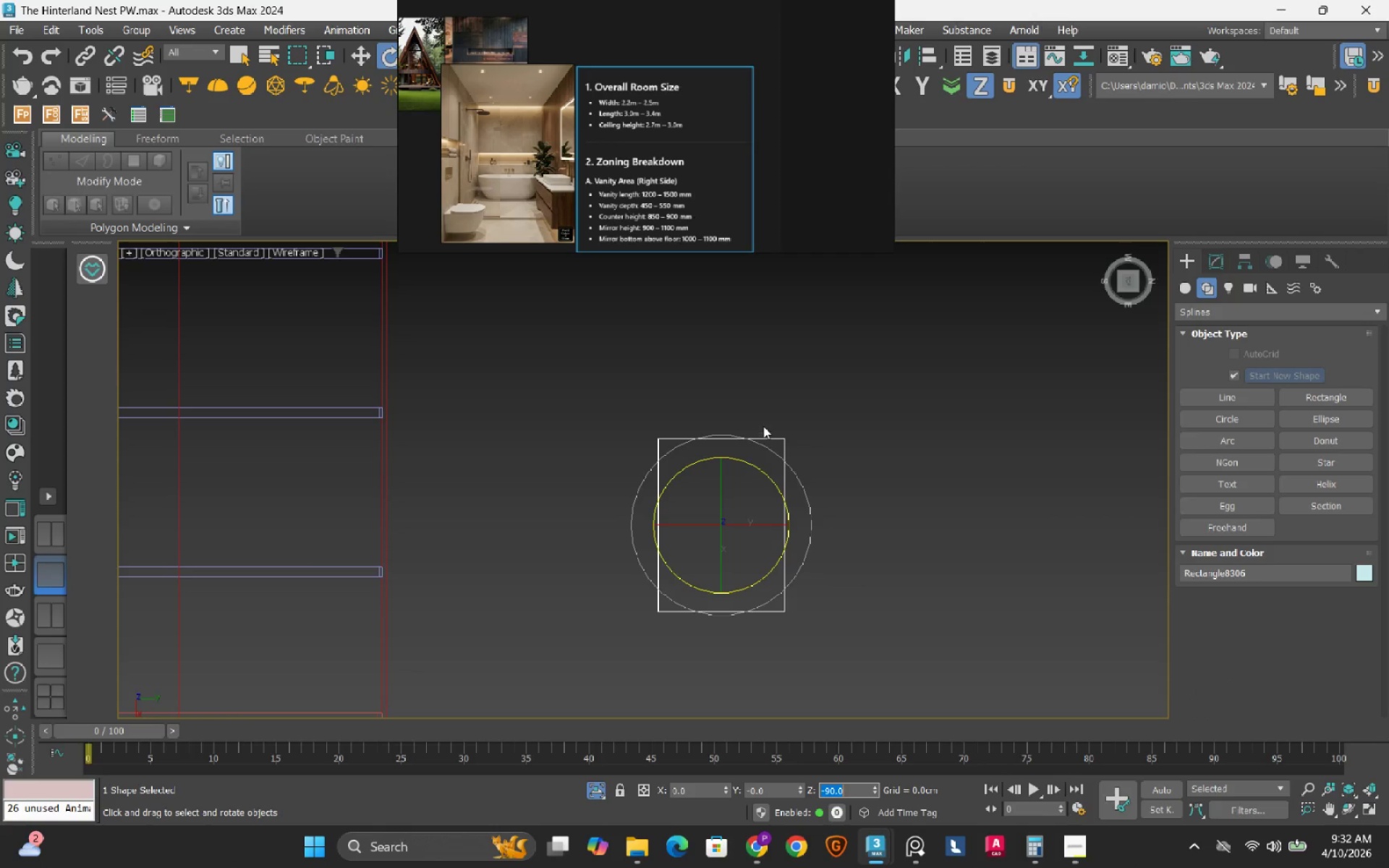 
left_click([859, 378])
 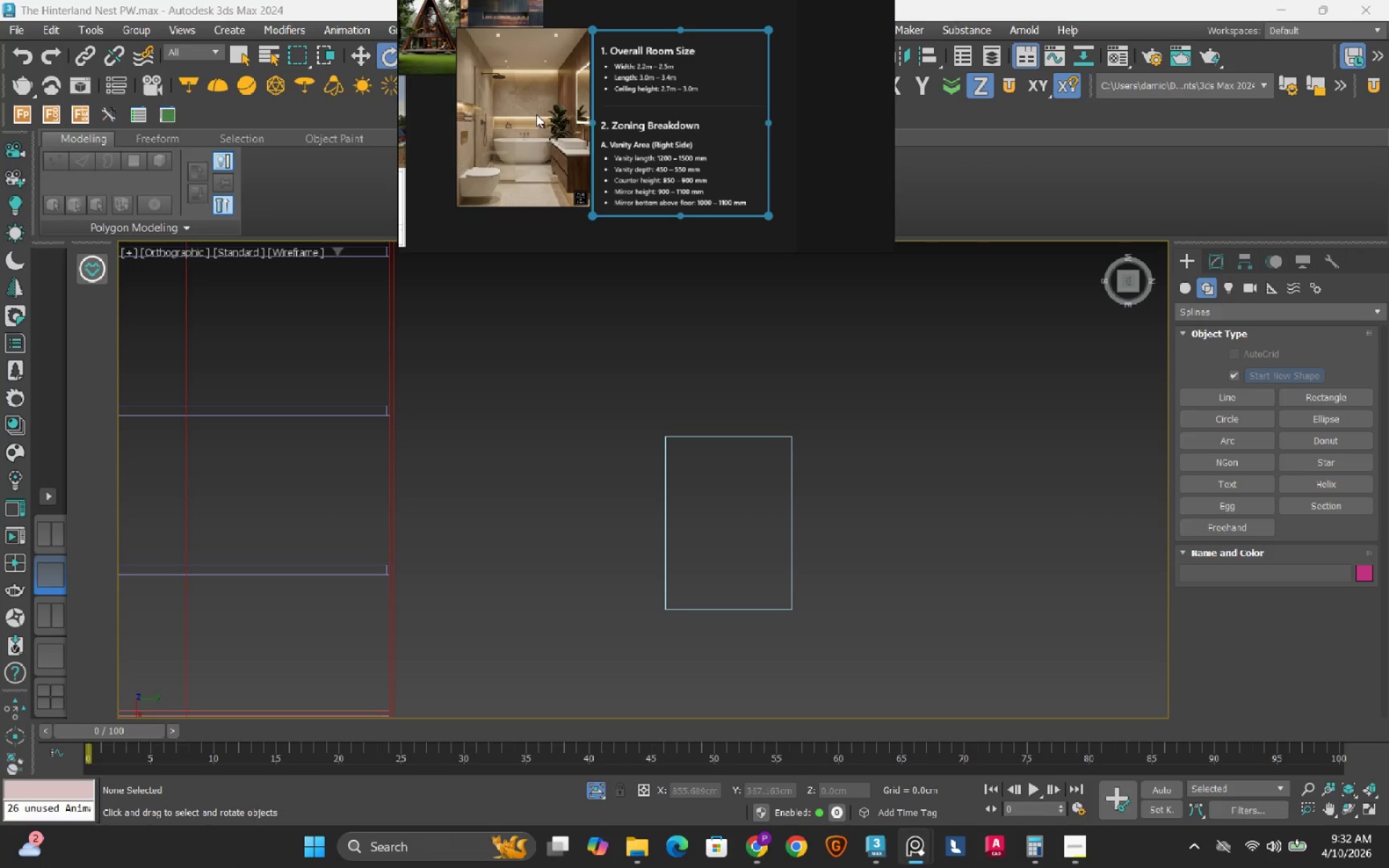 
scroll: coordinate [644, 123], scroll_direction: up, amount: 1.0
 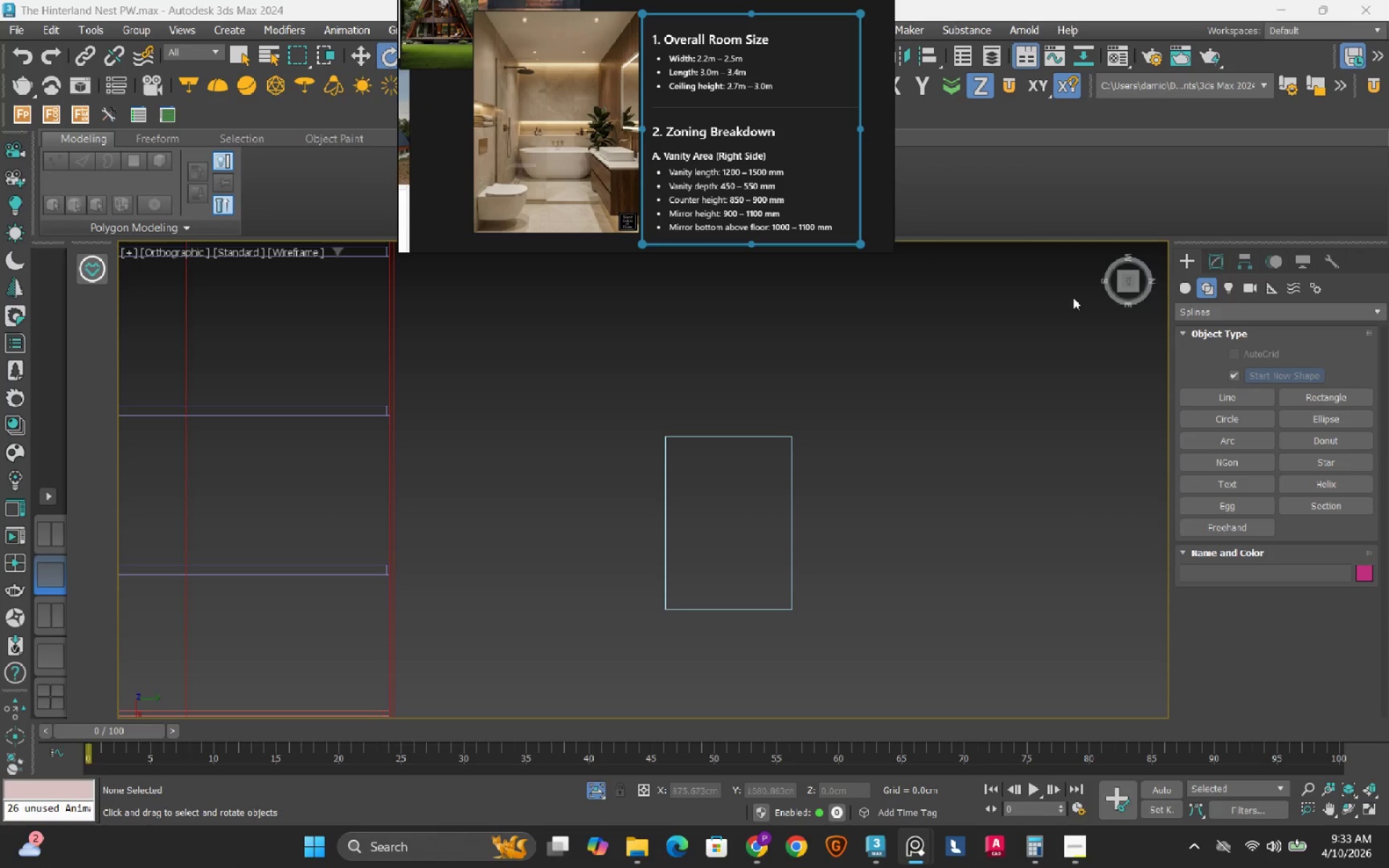 
wait(6.94)
 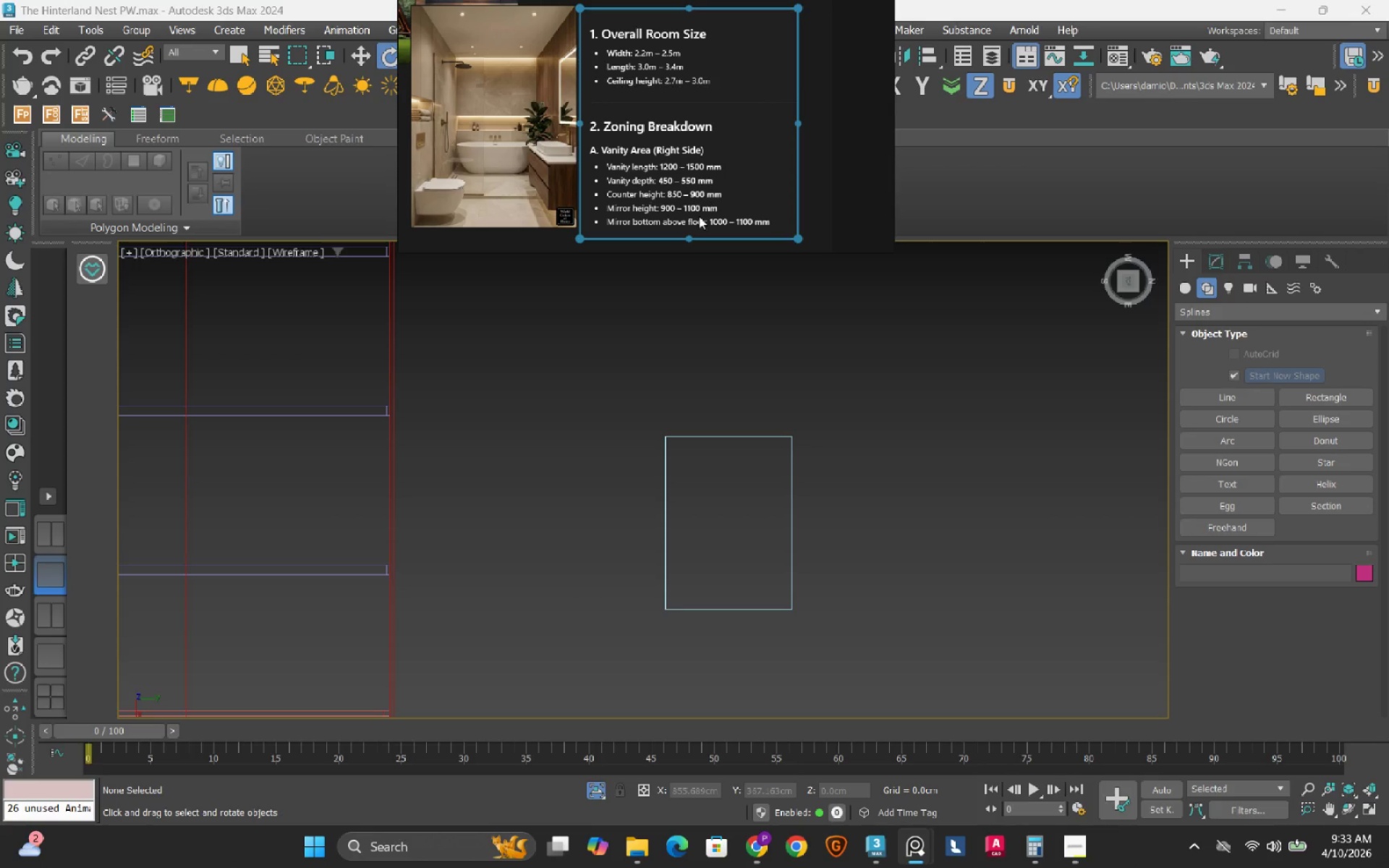 
double_click([1202, 314])
 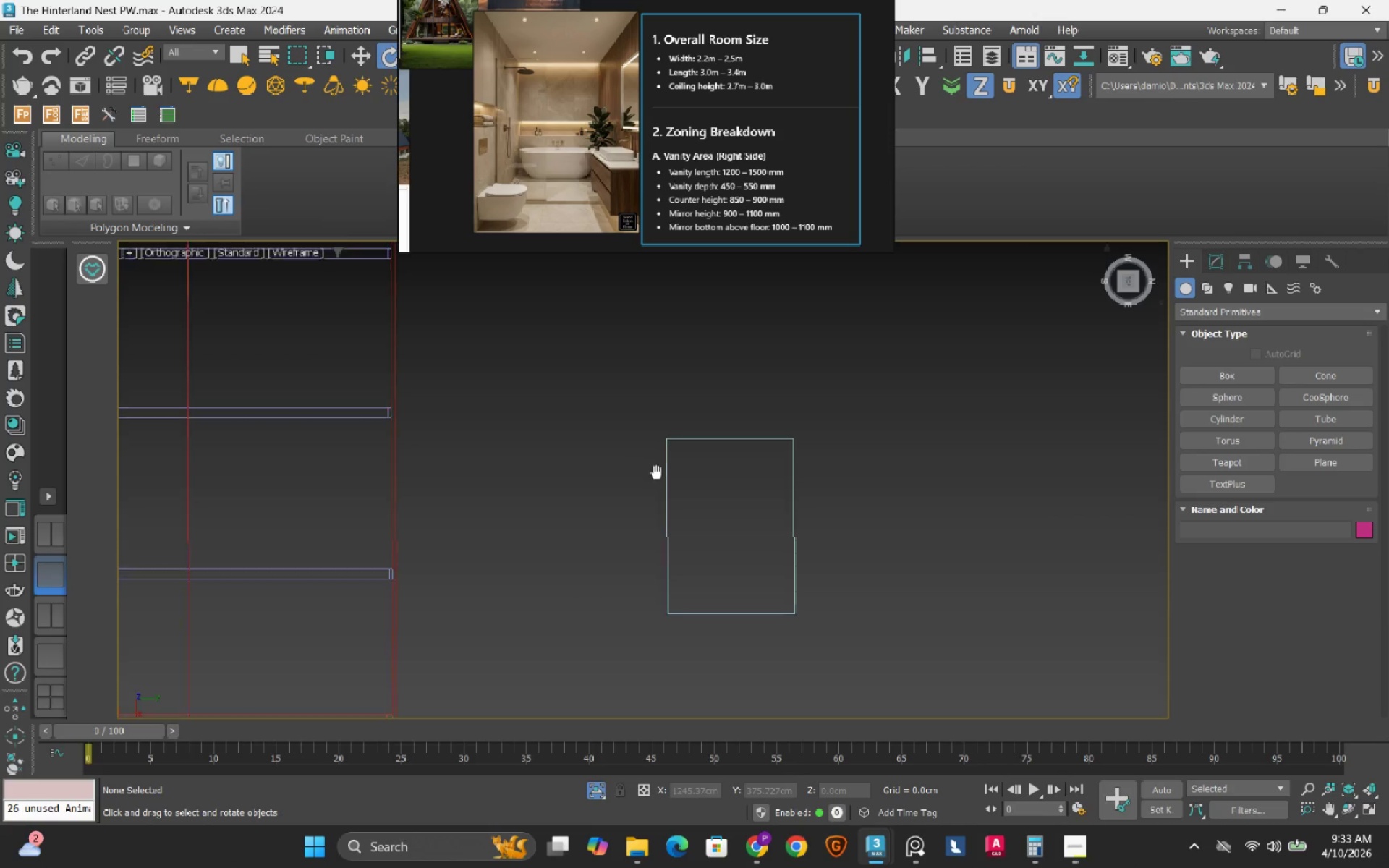 
wait(6.28)
 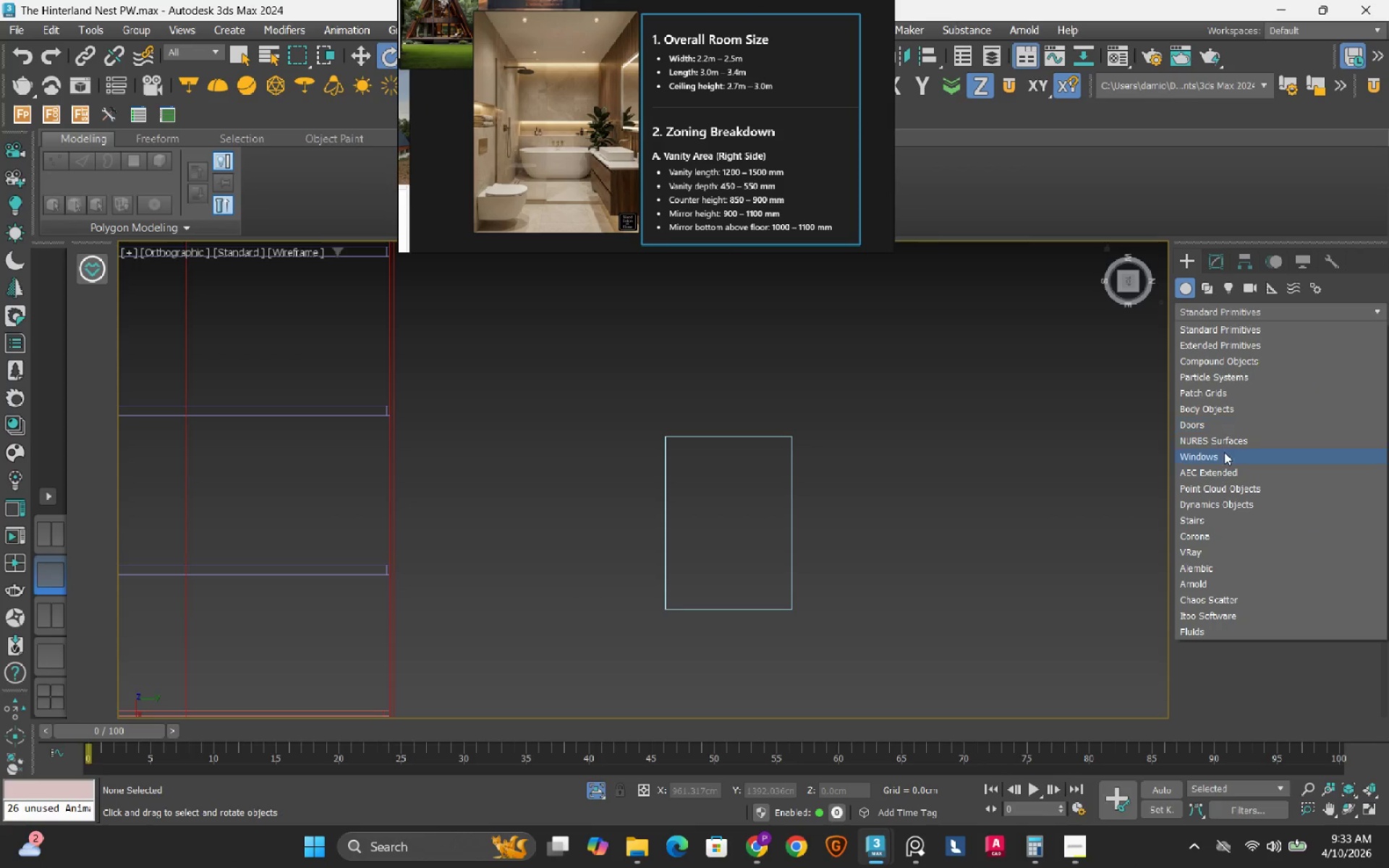 
scroll: coordinate [909, 527], scroll_direction: down, amount: 2.0
 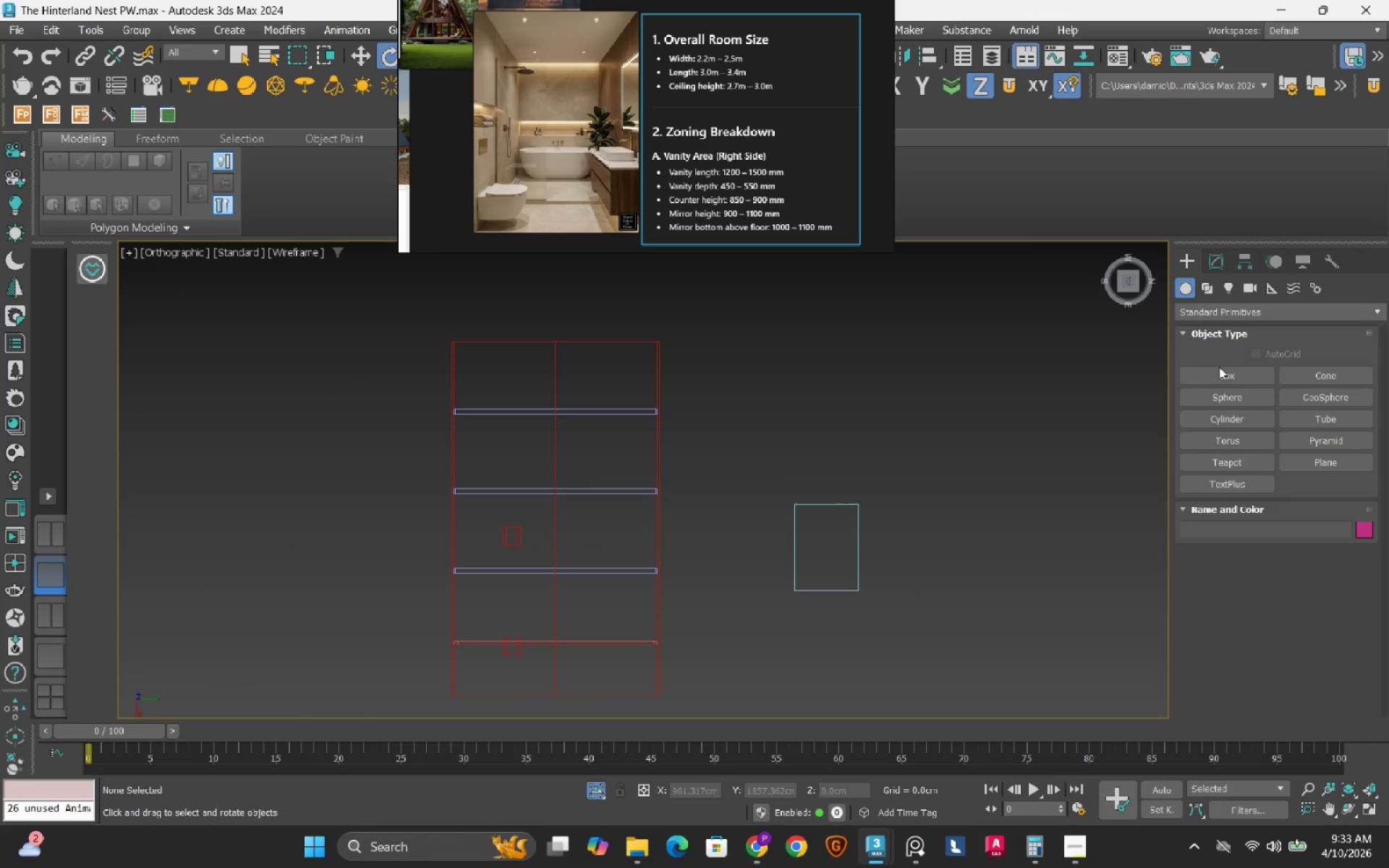 
left_click([1218, 307])
 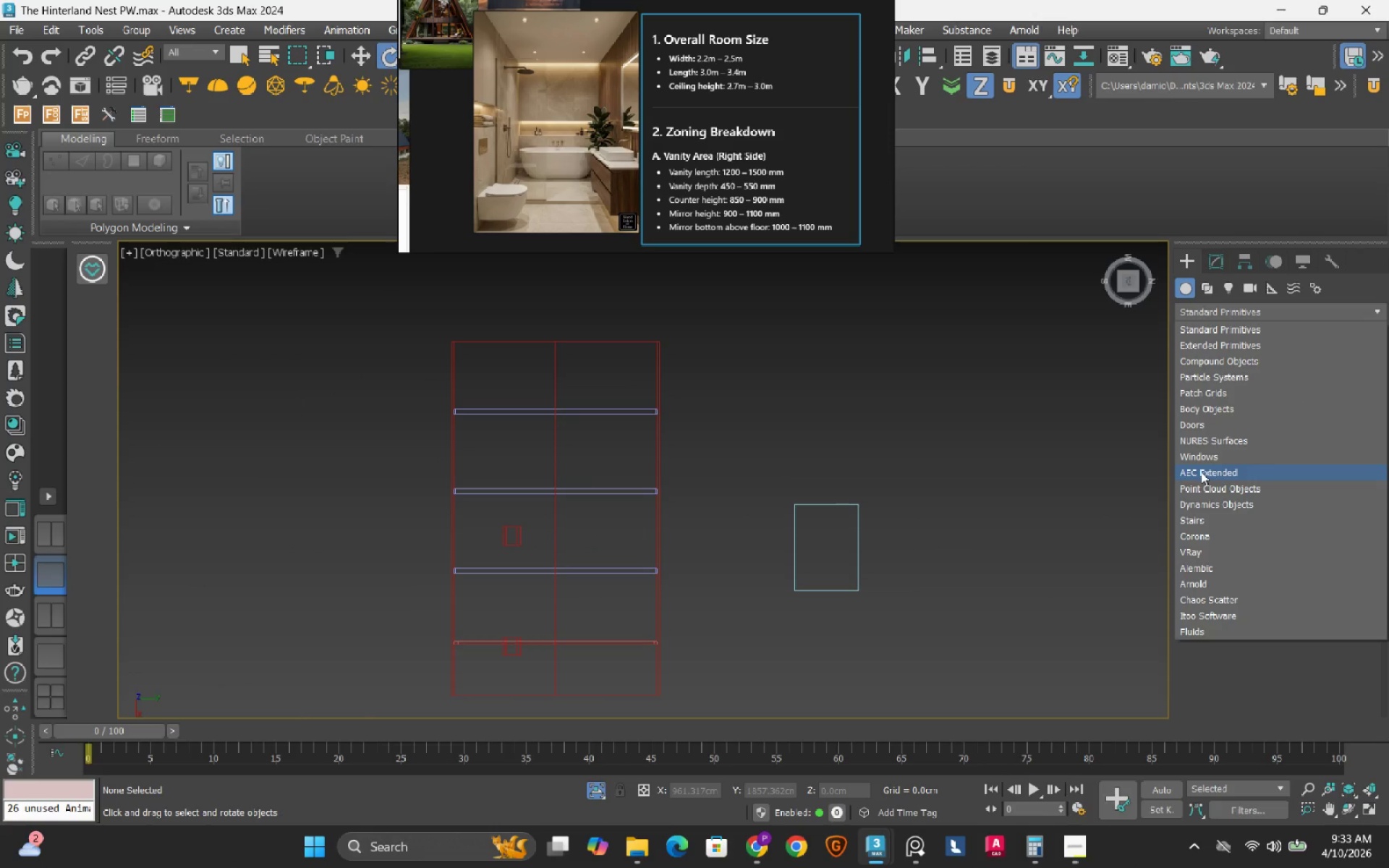 
left_click([1201, 472])
 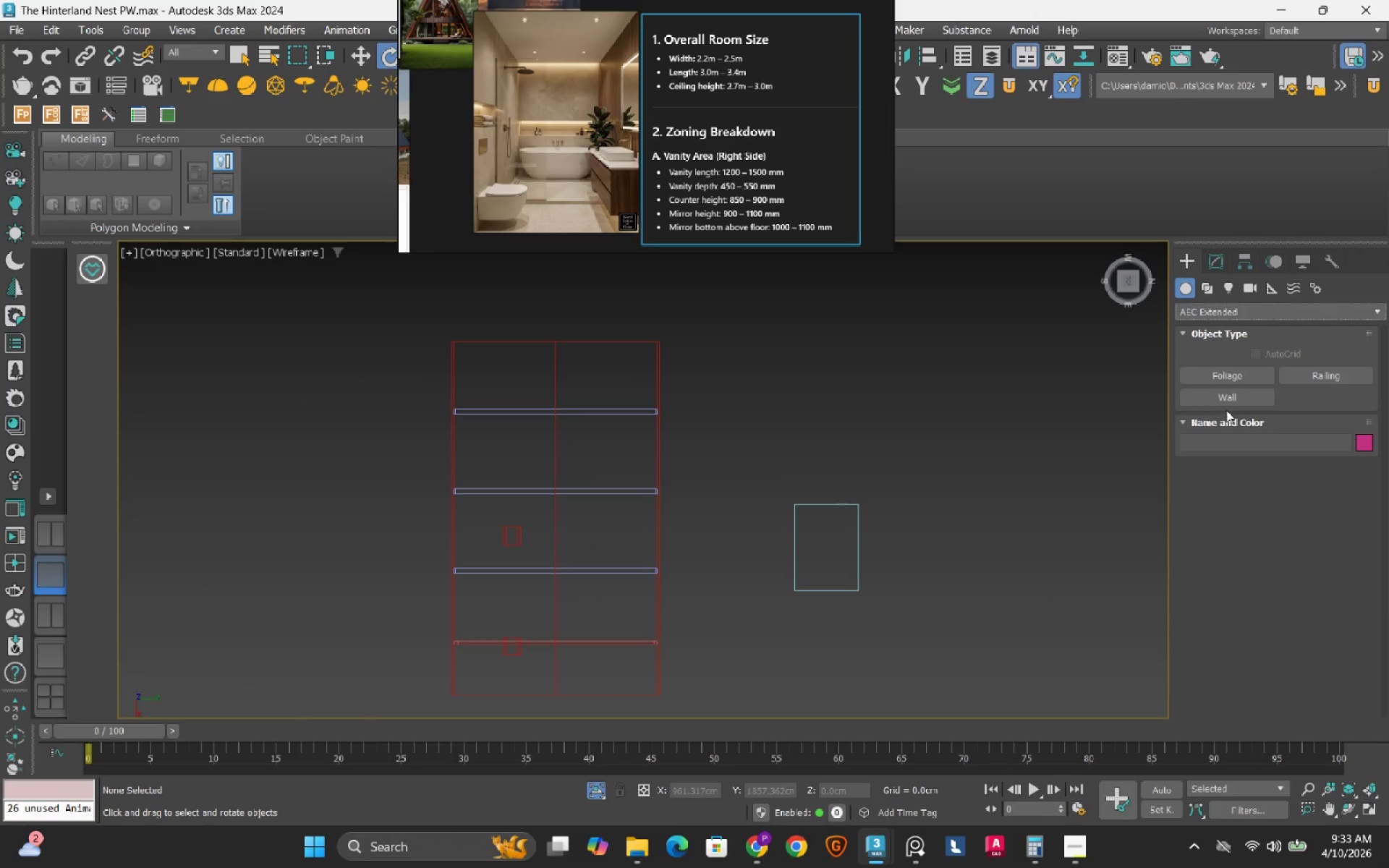 
left_click([1233, 397])
 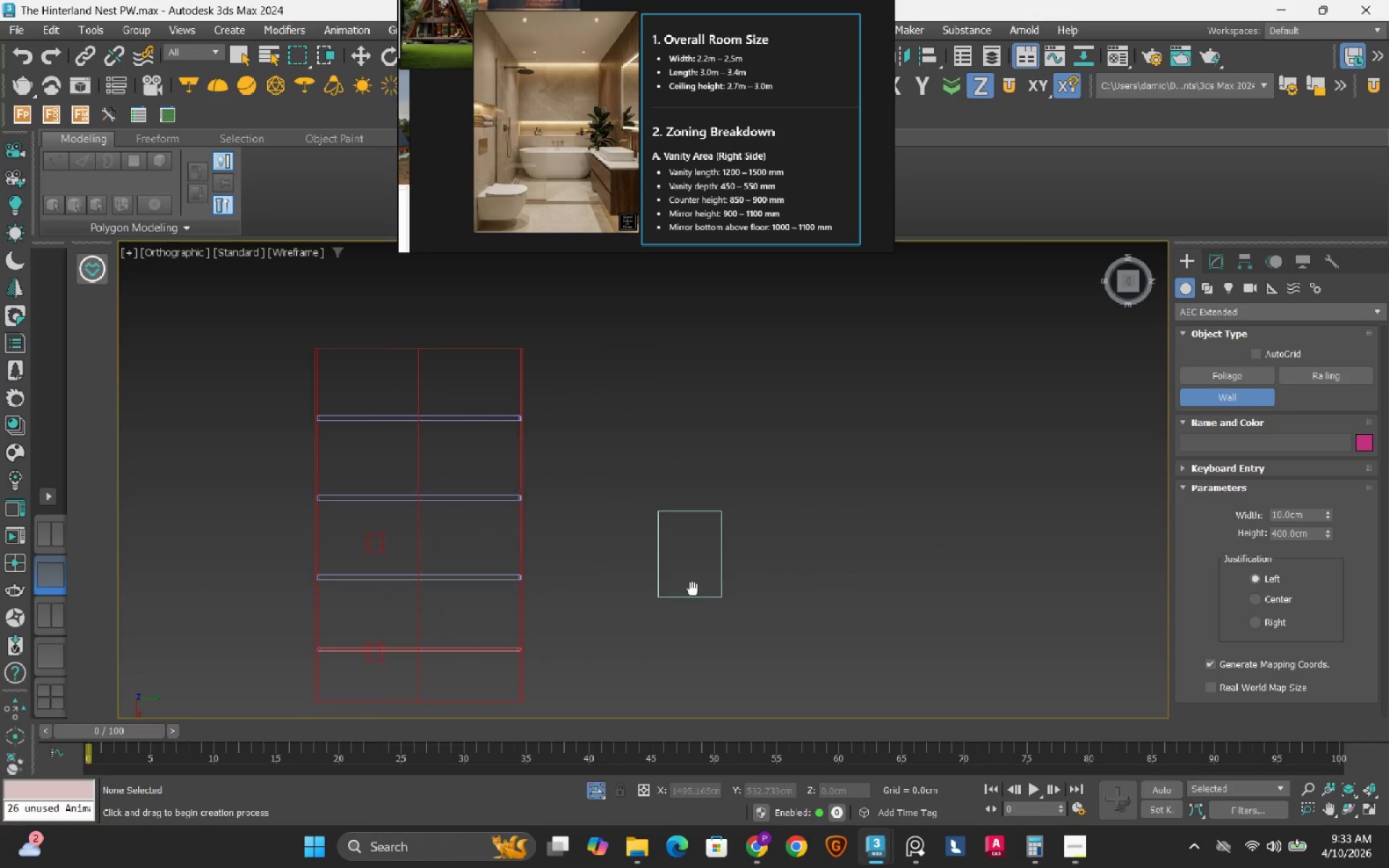 
key(S)
 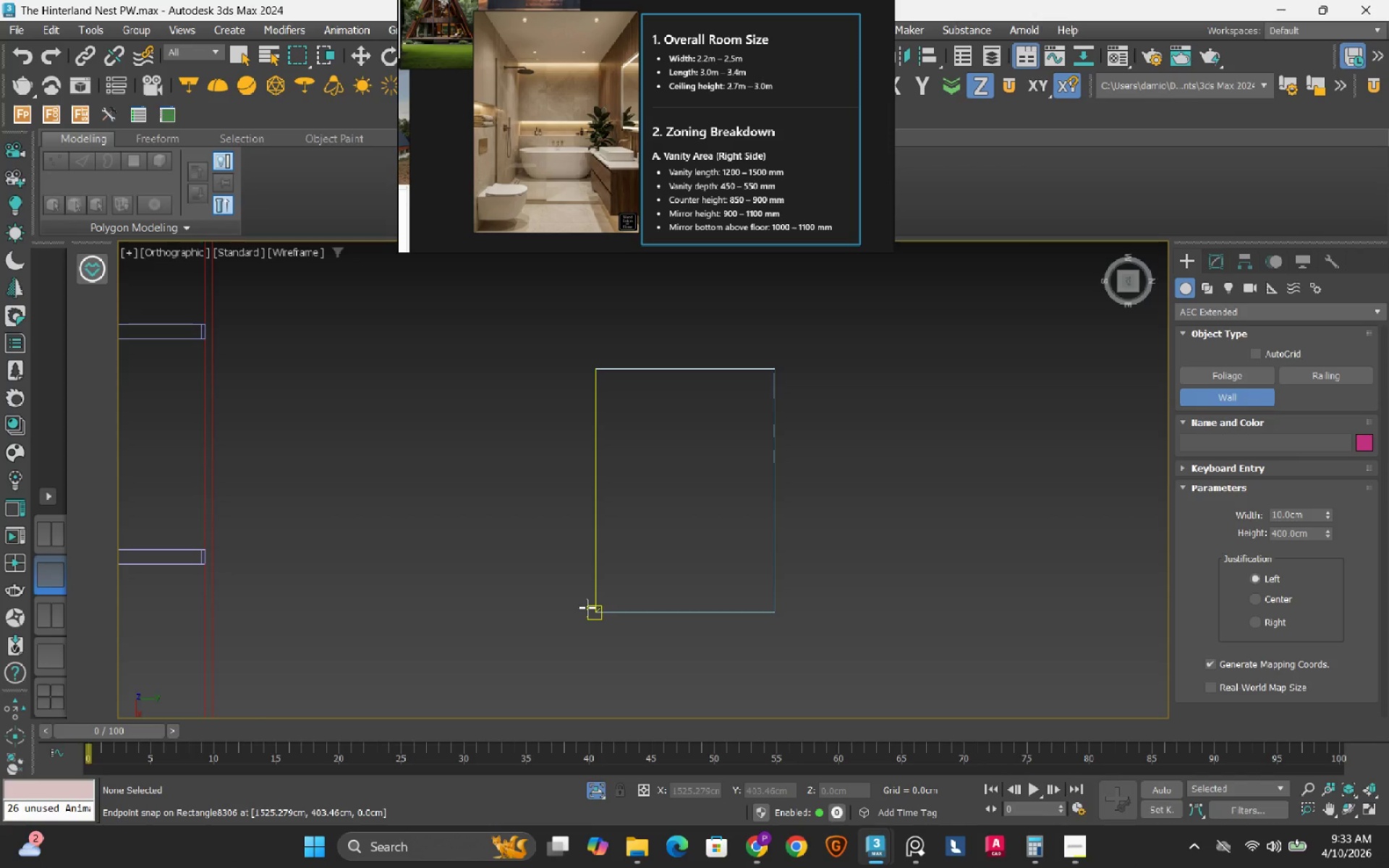 
scroll: coordinate [692, 589], scroll_direction: up, amount: 3.0
 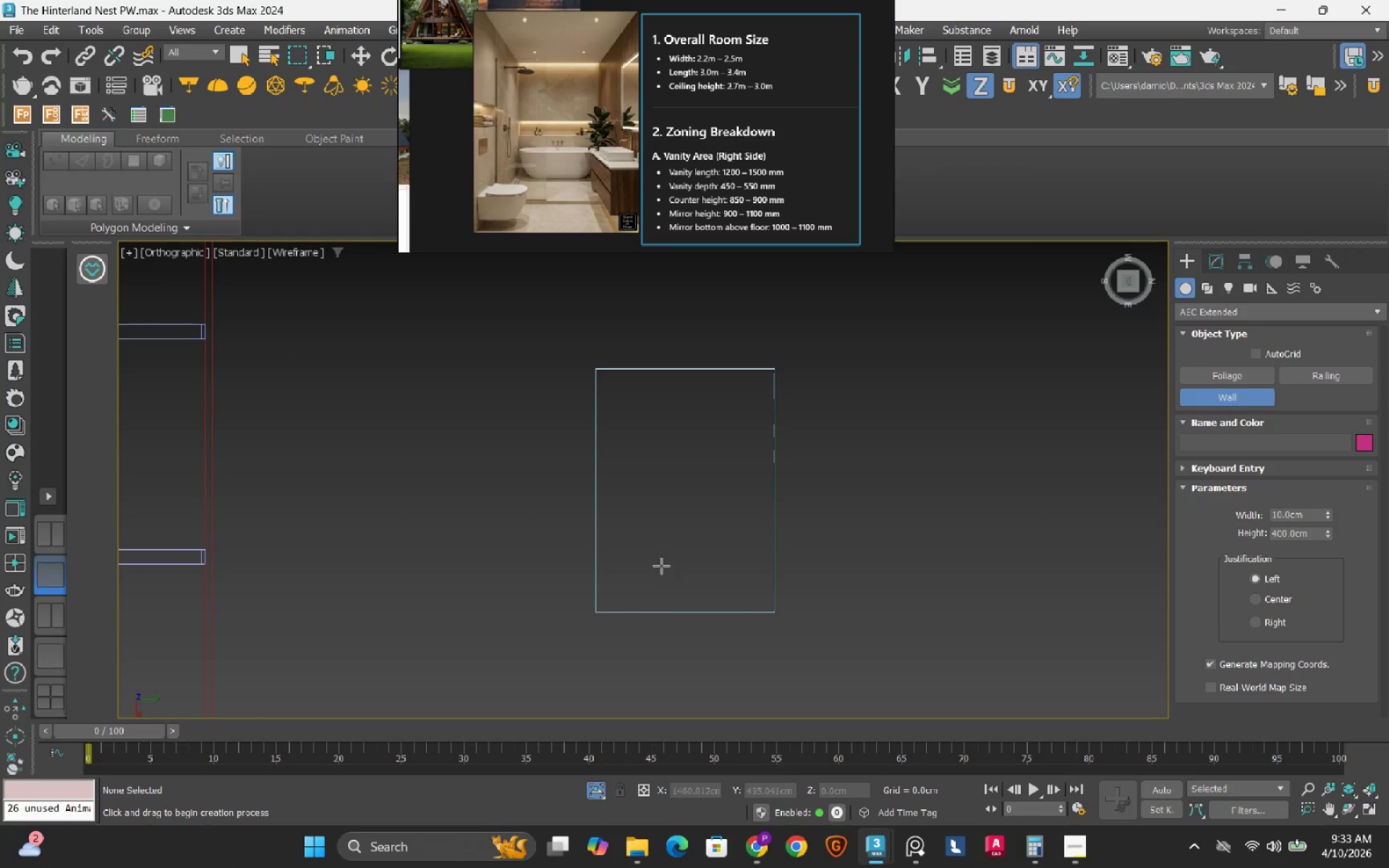 
left_click([587, 608])
 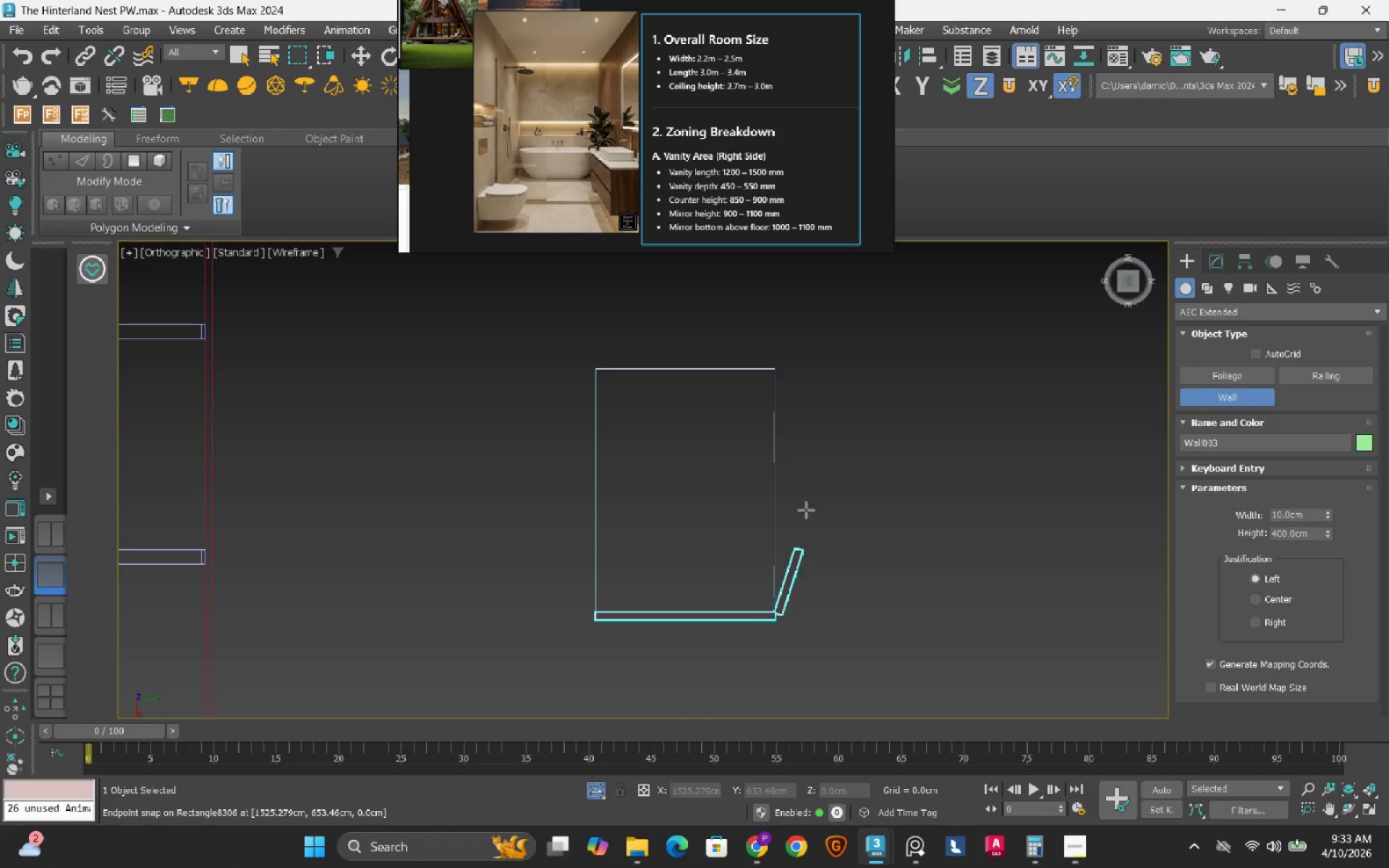 
left_click([776, 362])
 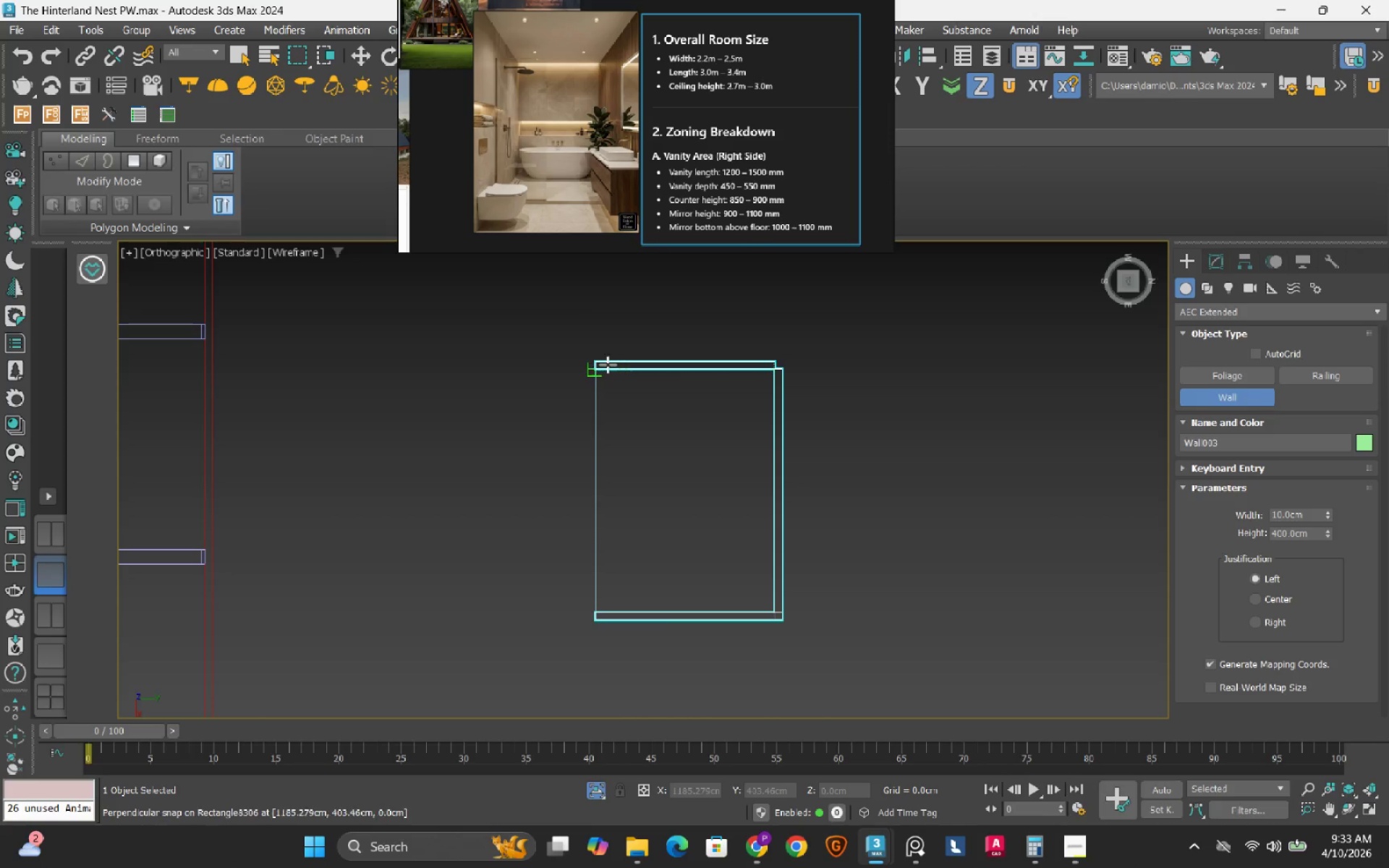 
left_click([601, 365])
 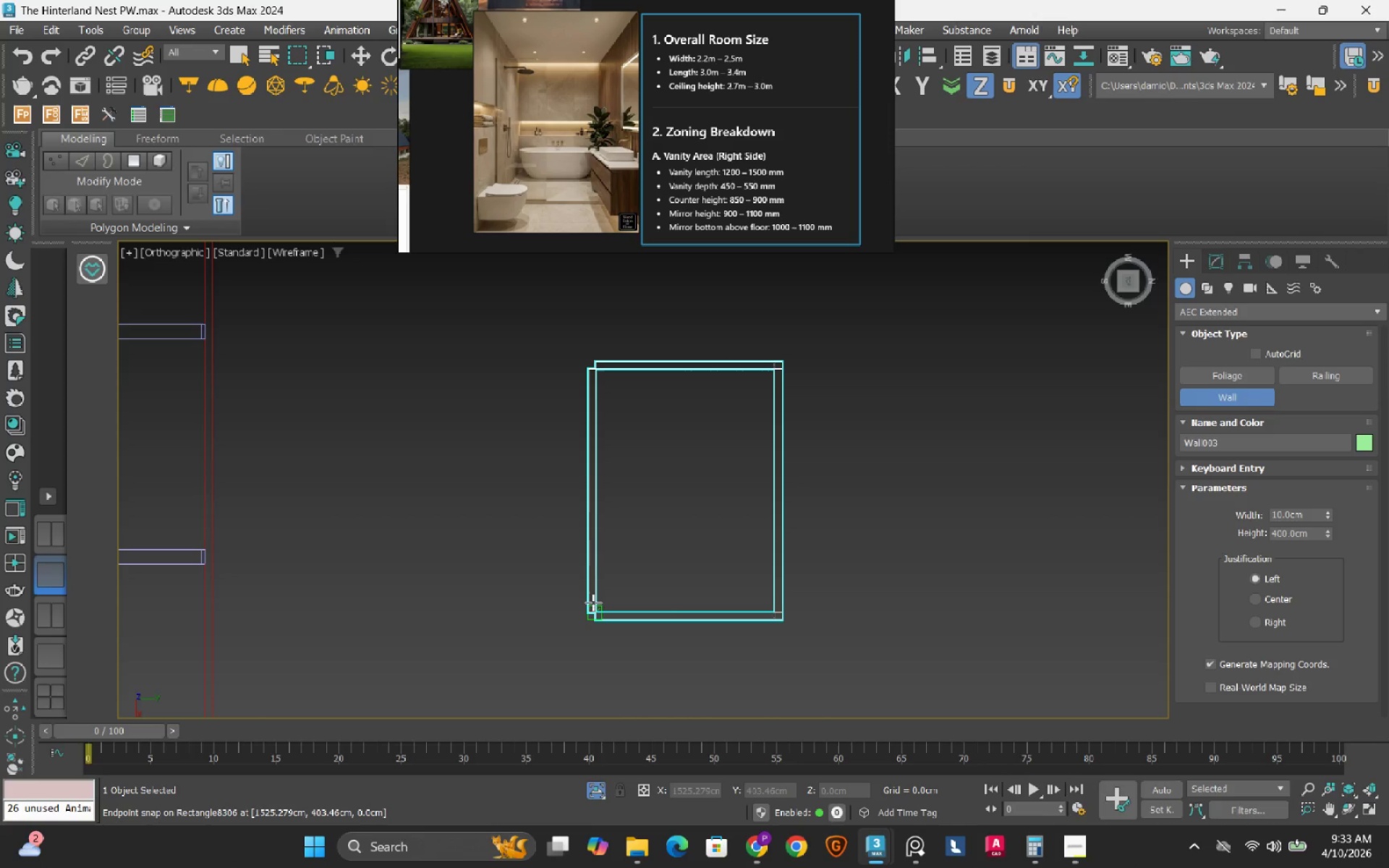 
left_click([593, 611])
 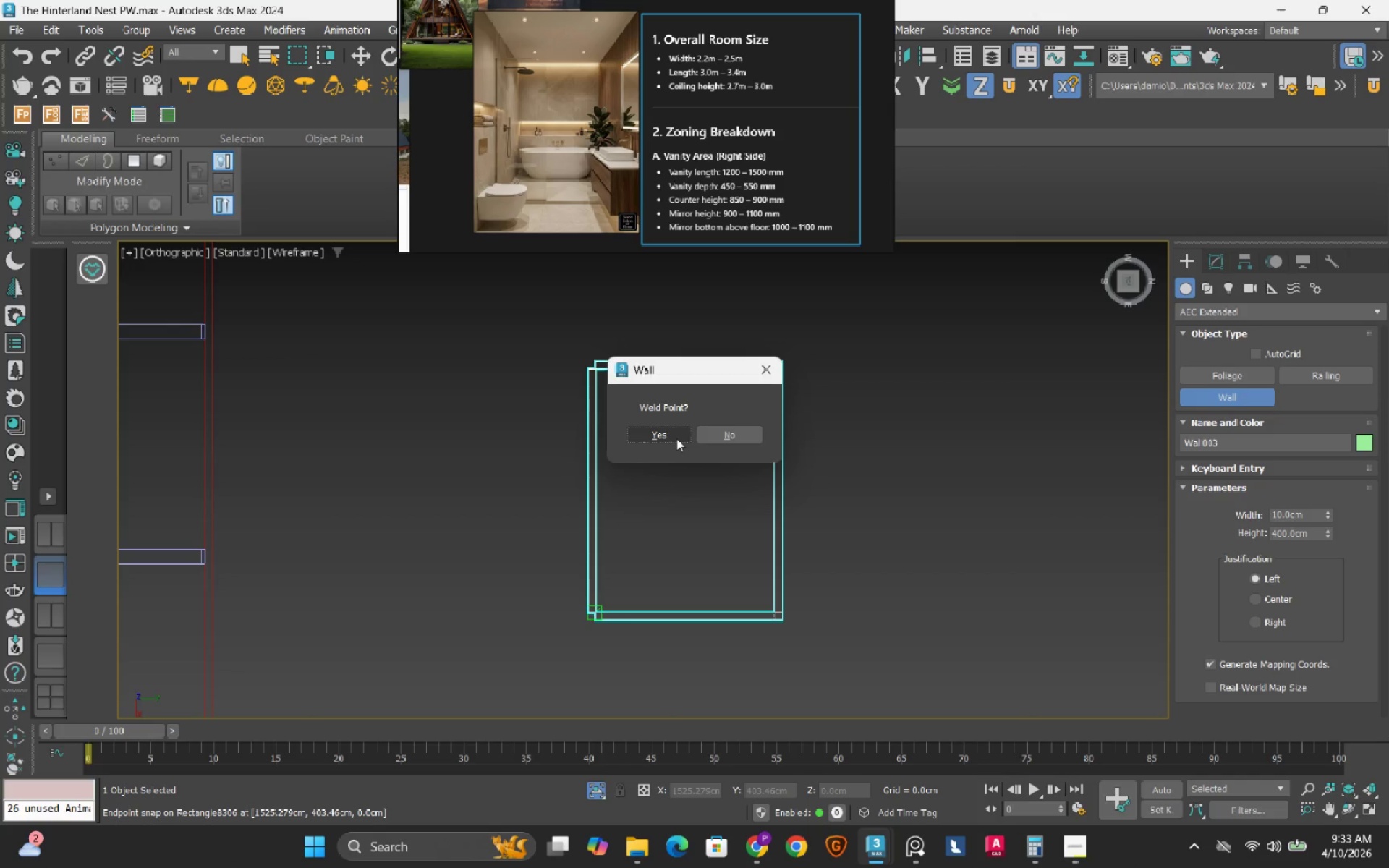 
left_click([674, 435])
 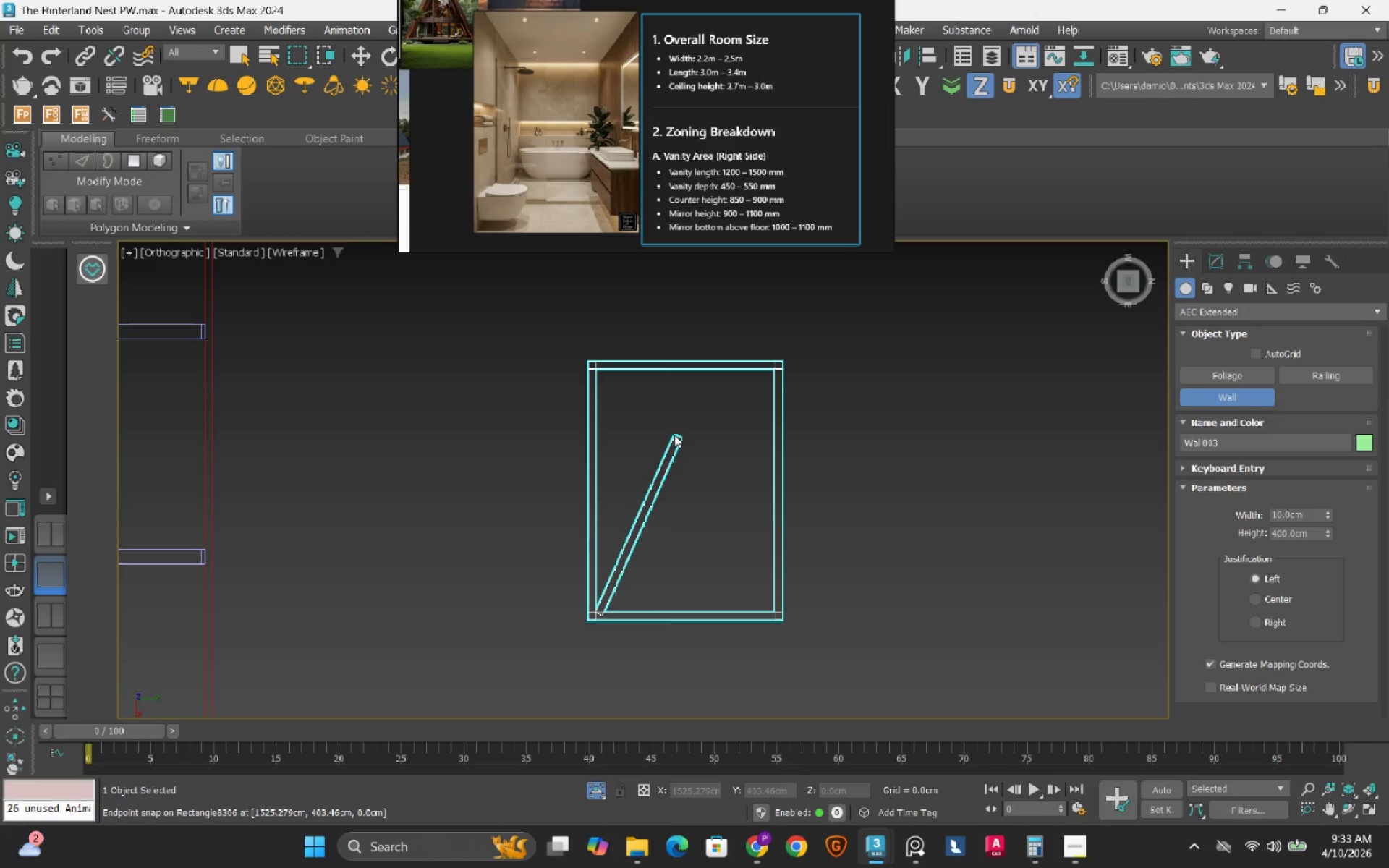 
key(S)
 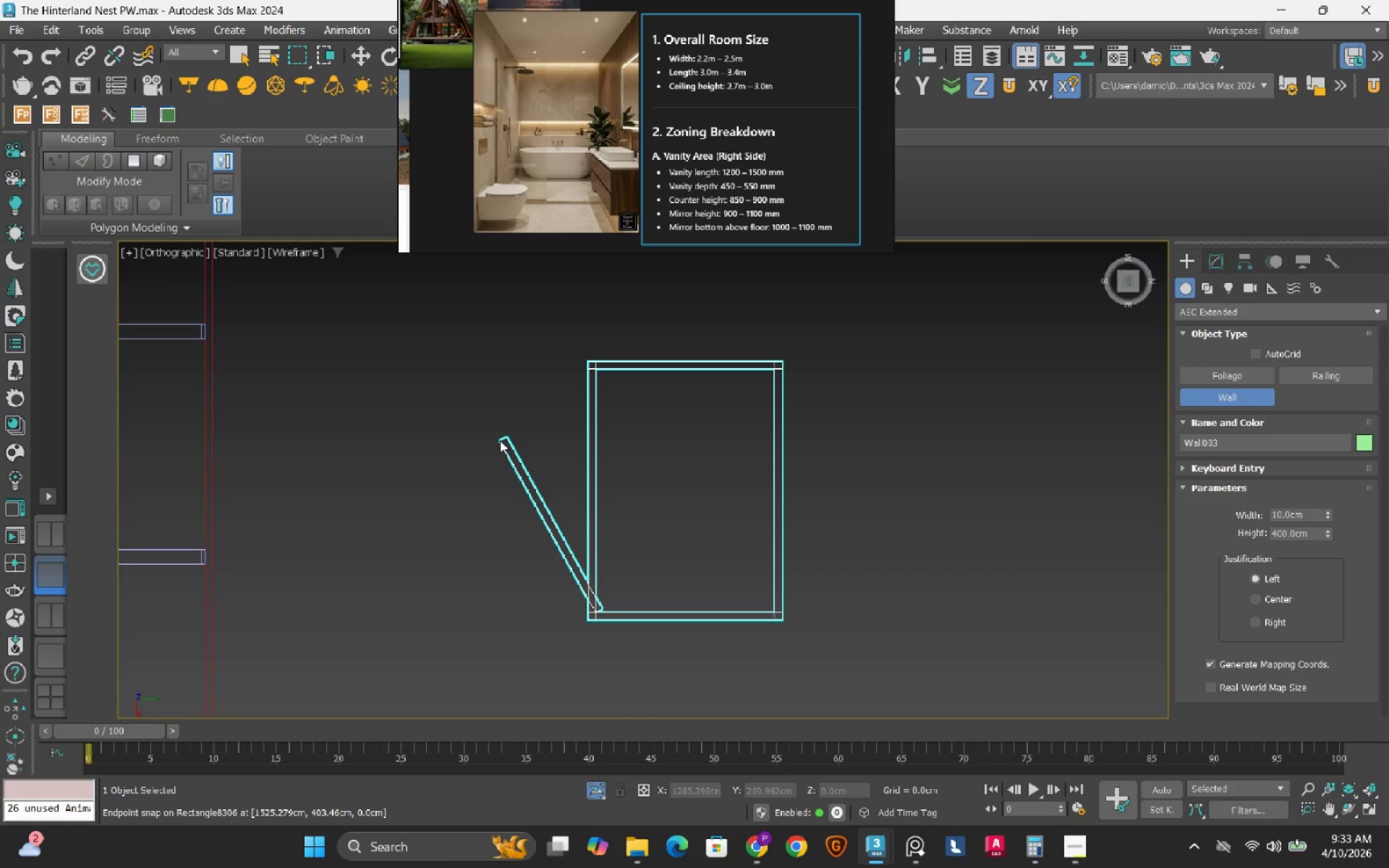 
right_click([499, 441])
 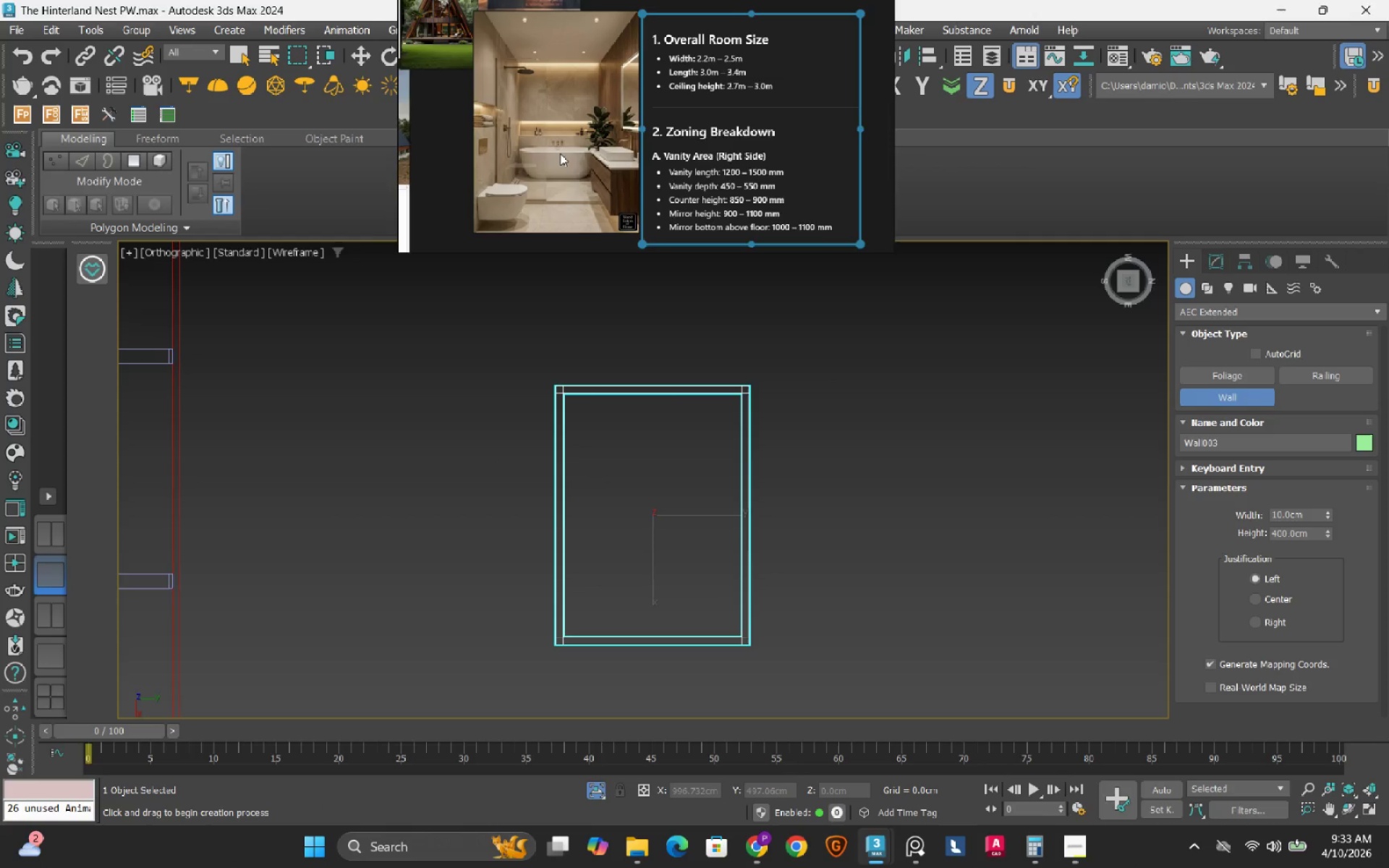 
wait(5.94)
 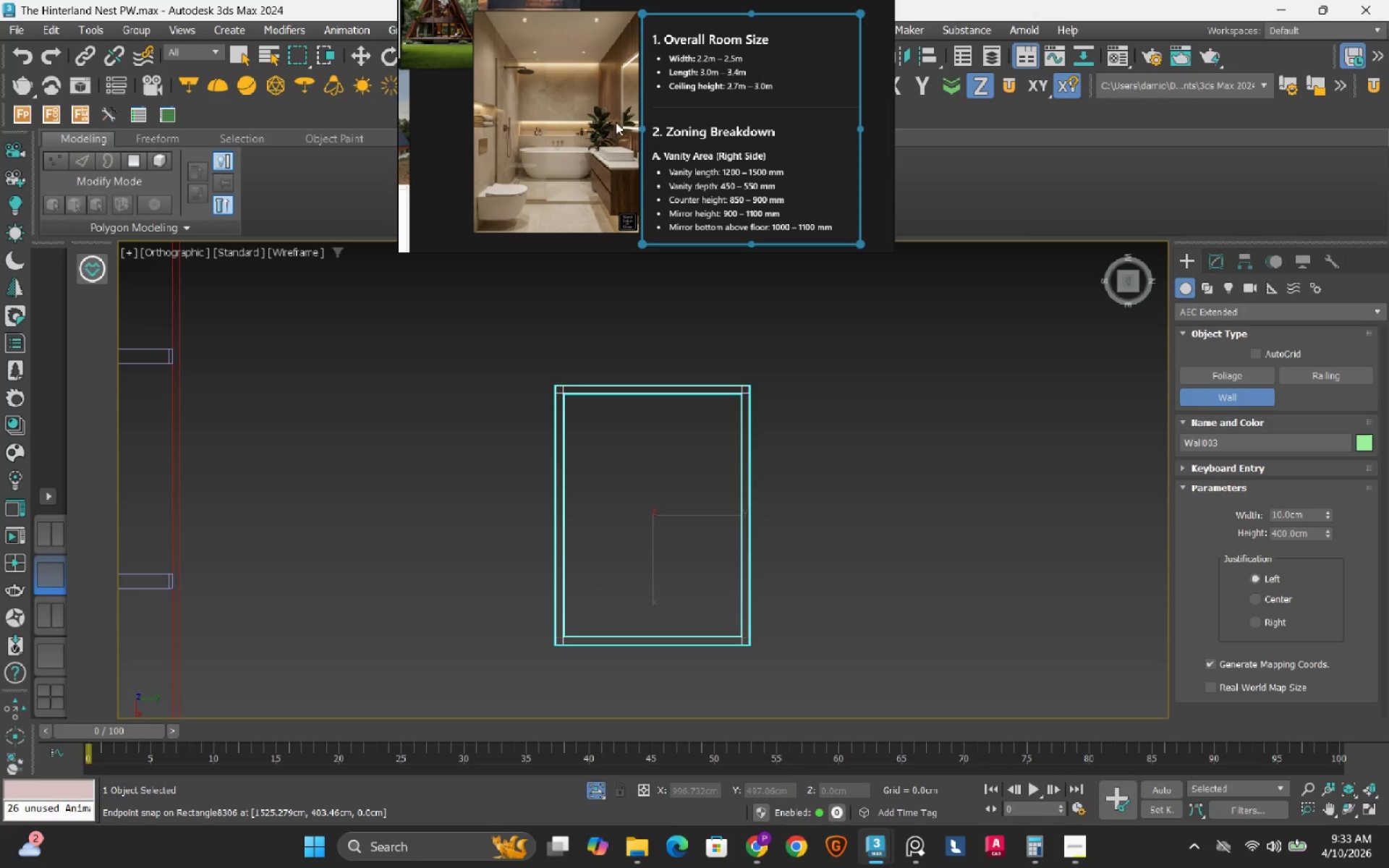 
scroll: coordinate [490, 125], scroll_direction: up, amount: 3.0
 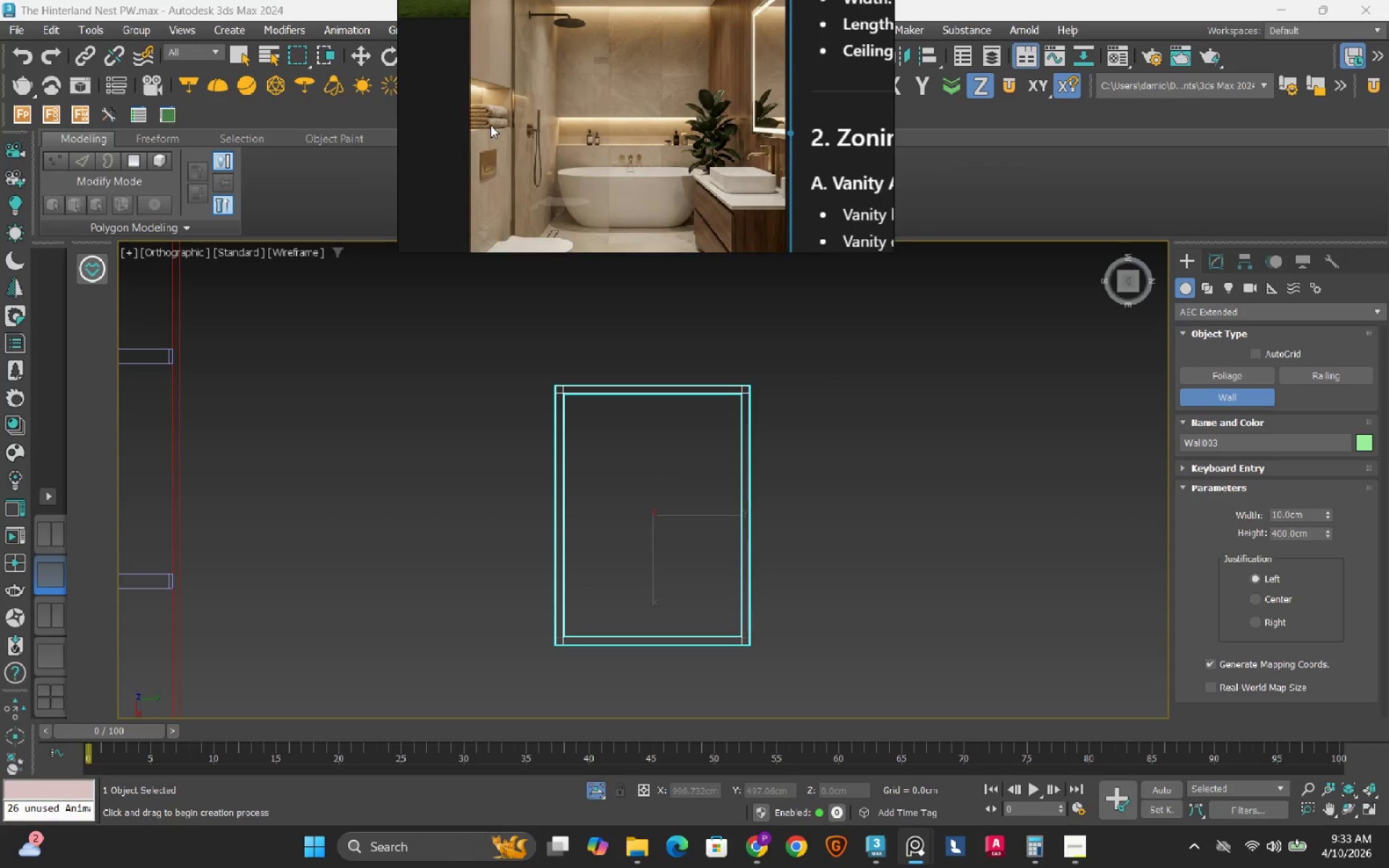 
scroll: coordinate [490, 125], scroll_direction: down, amount: 1.0
 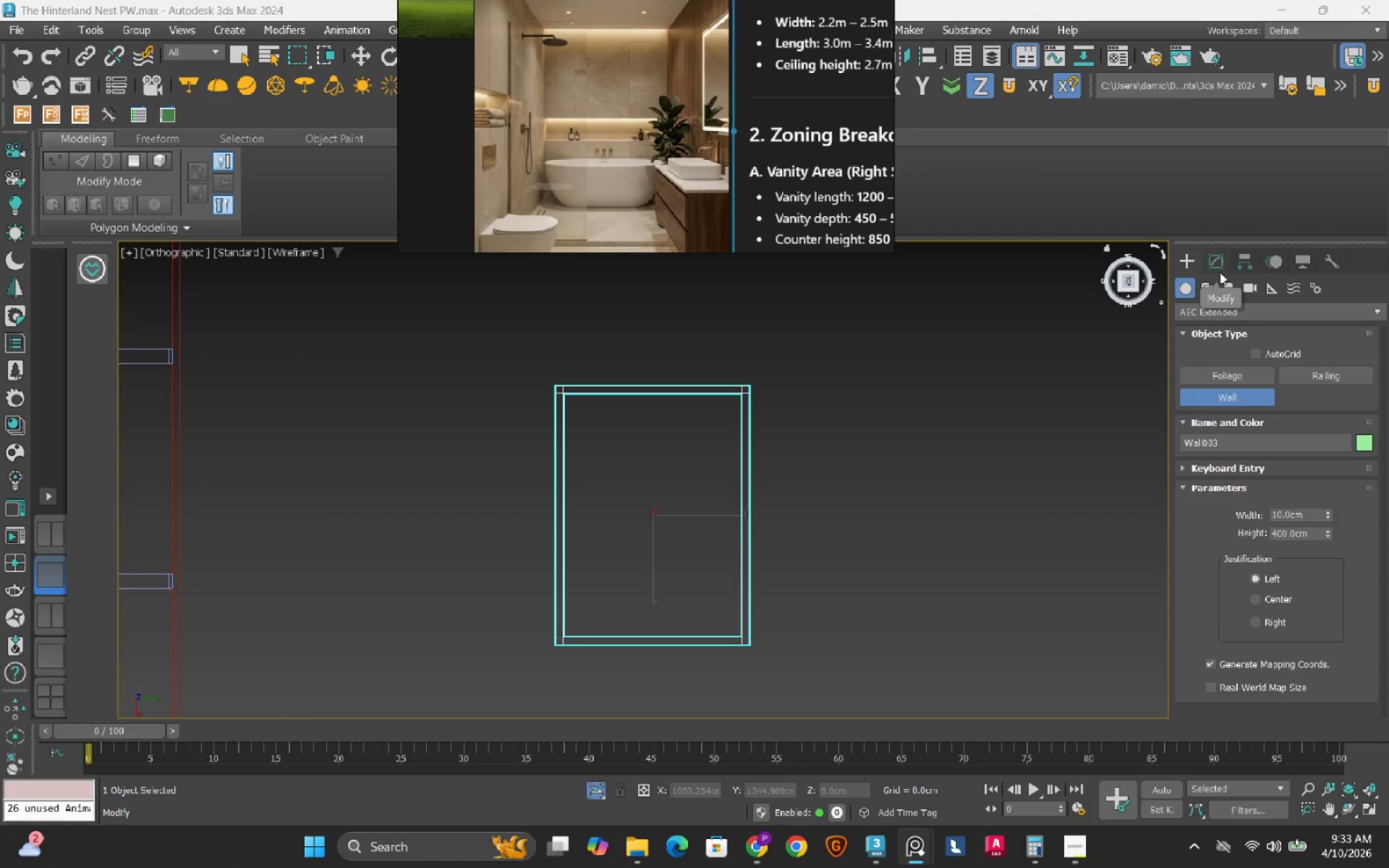 
left_click([1205, 290])
 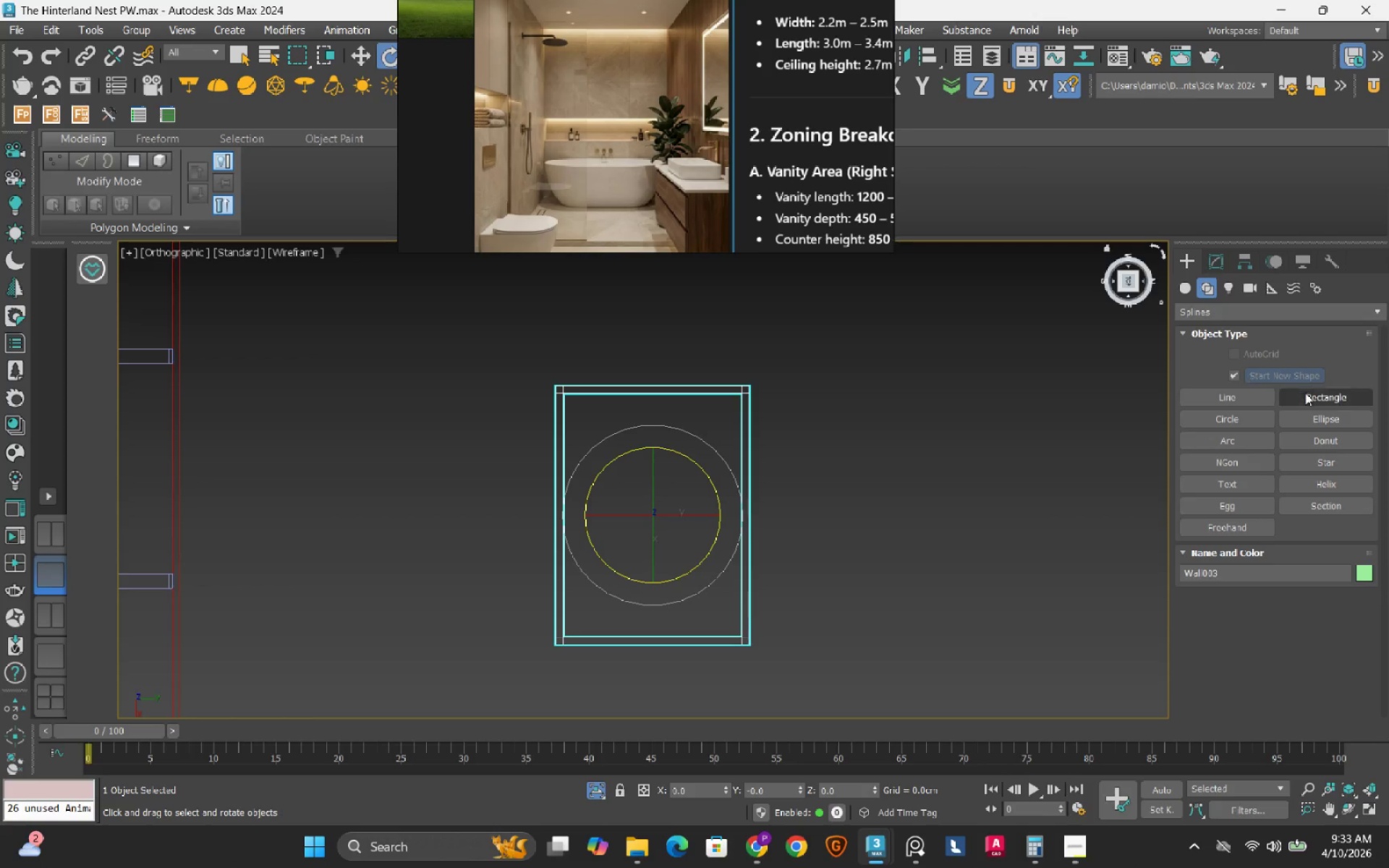 
left_click([1315, 394])
 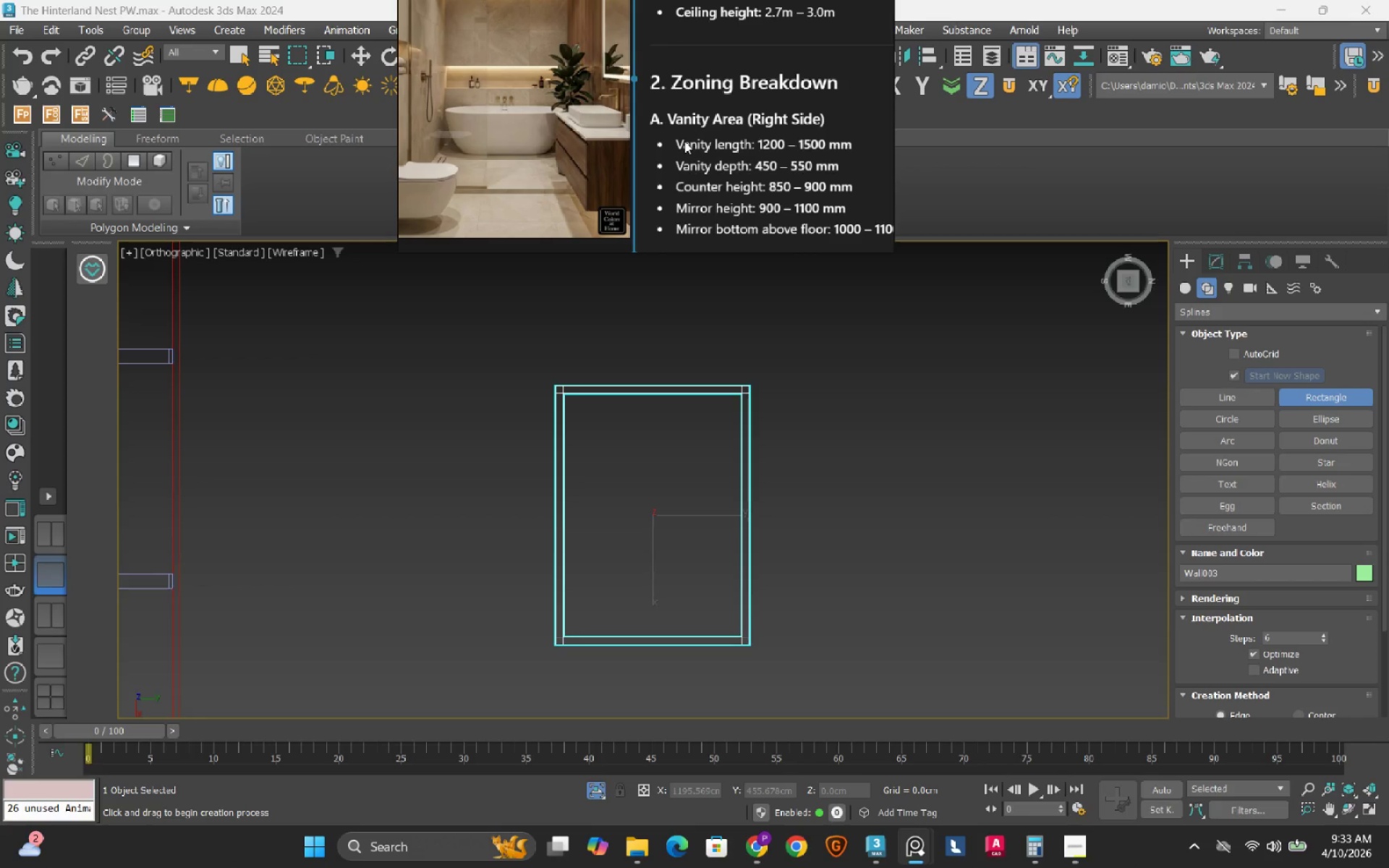 
wait(14.38)
 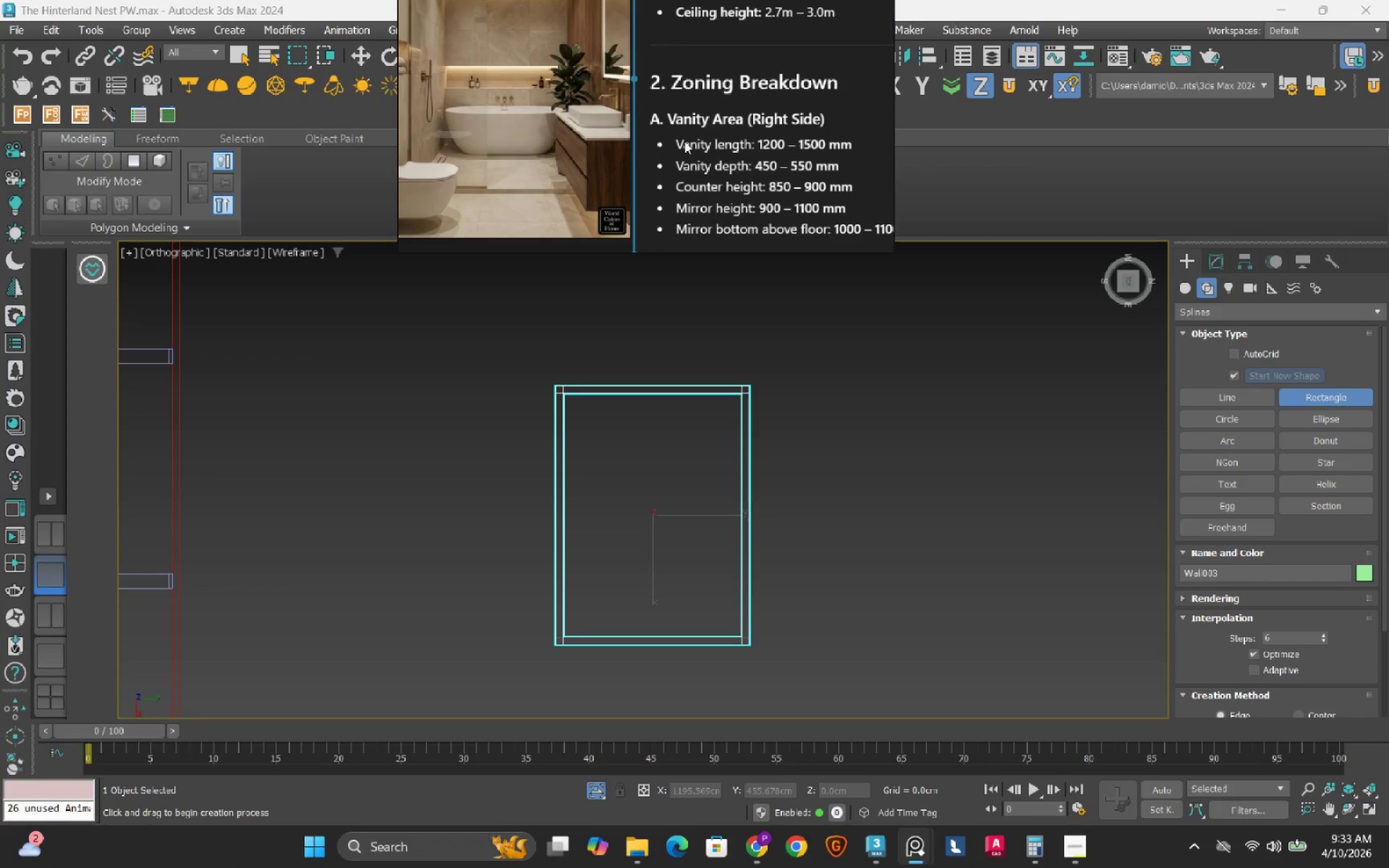 
scroll: coordinate [663, 123], scroll_direction: down, amount: 1.0
 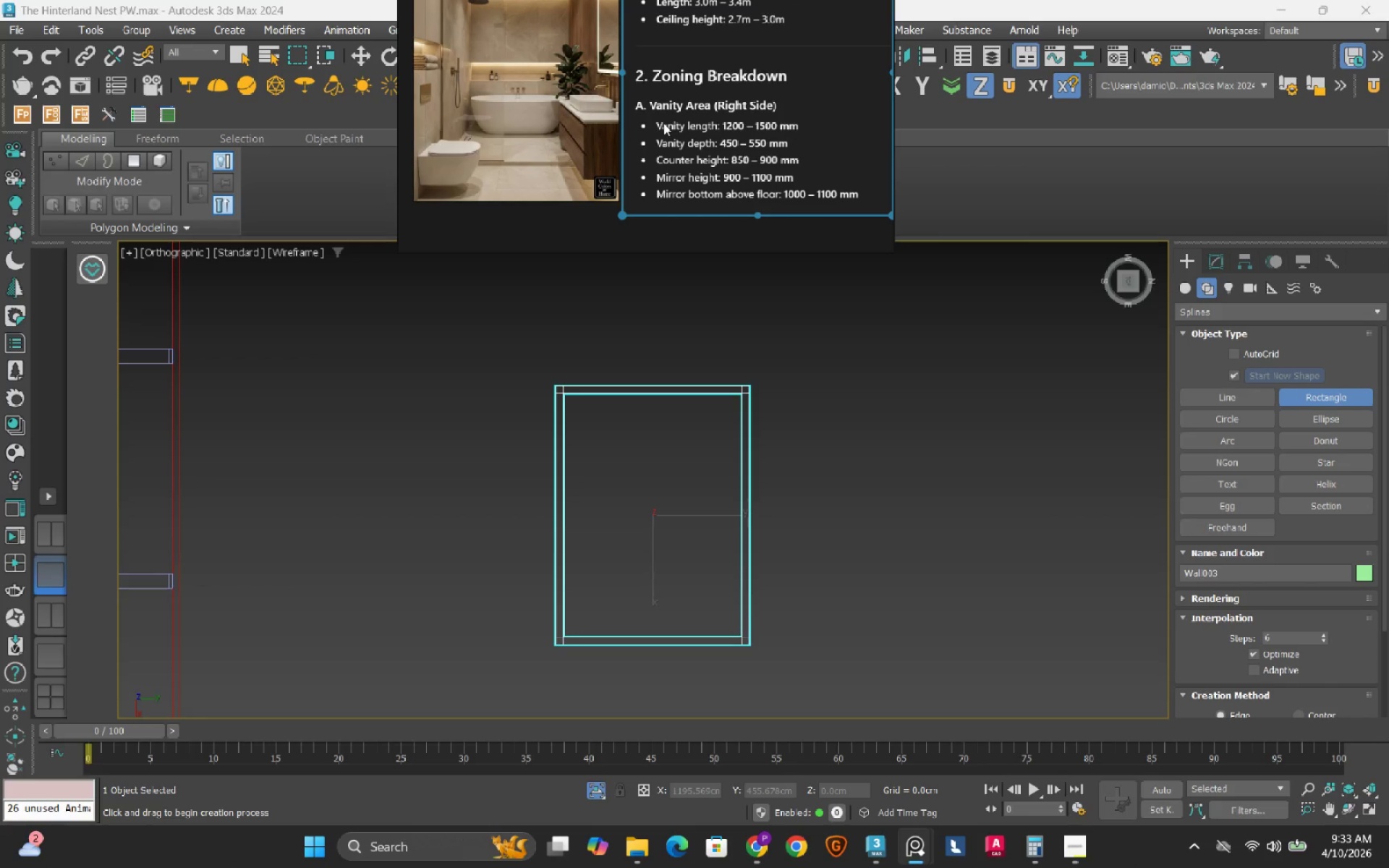 
scroll: coordinate [645, 456], scroll_direction: up, amount: 1.0
 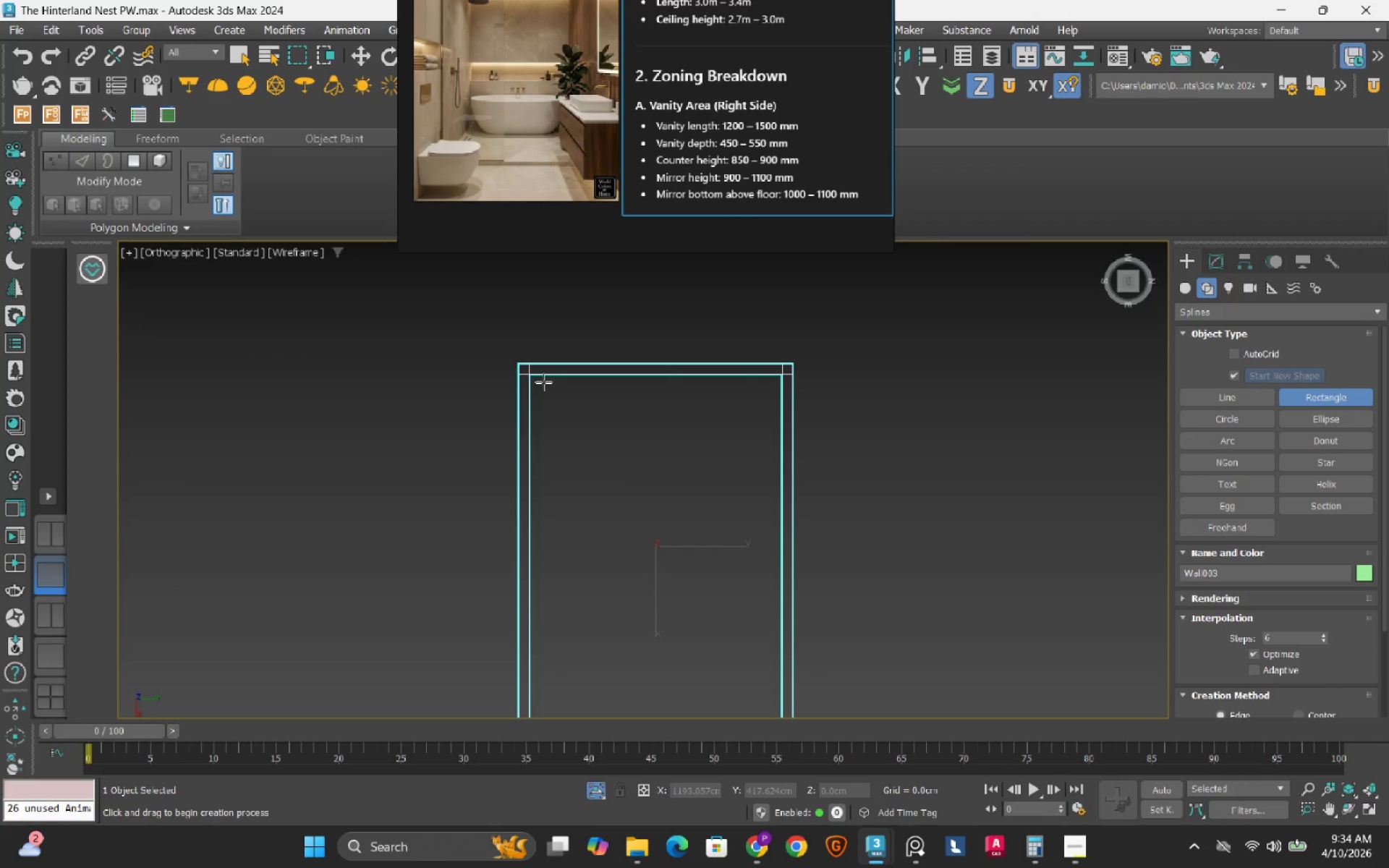 
key(S)
 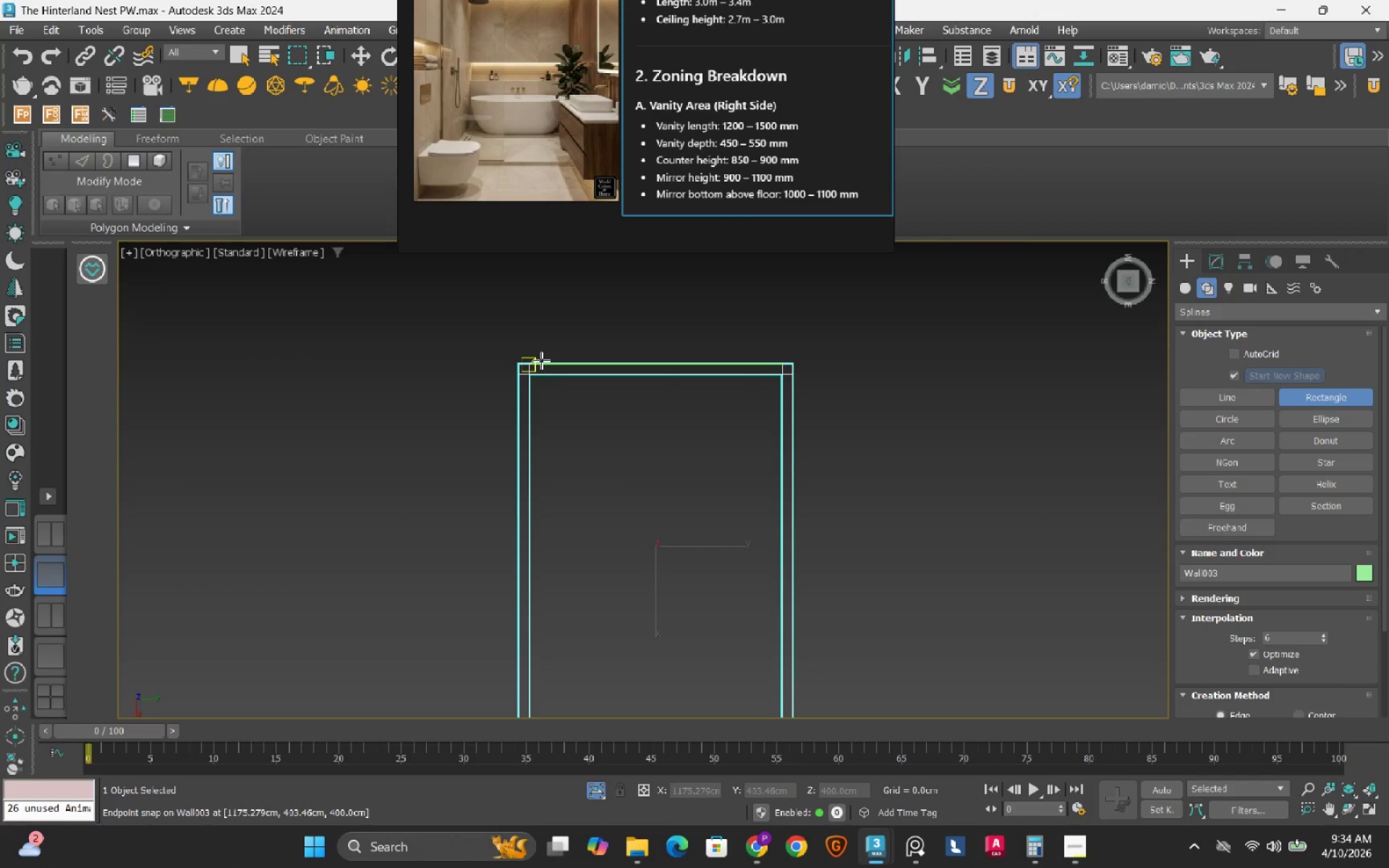 
type(ss)
 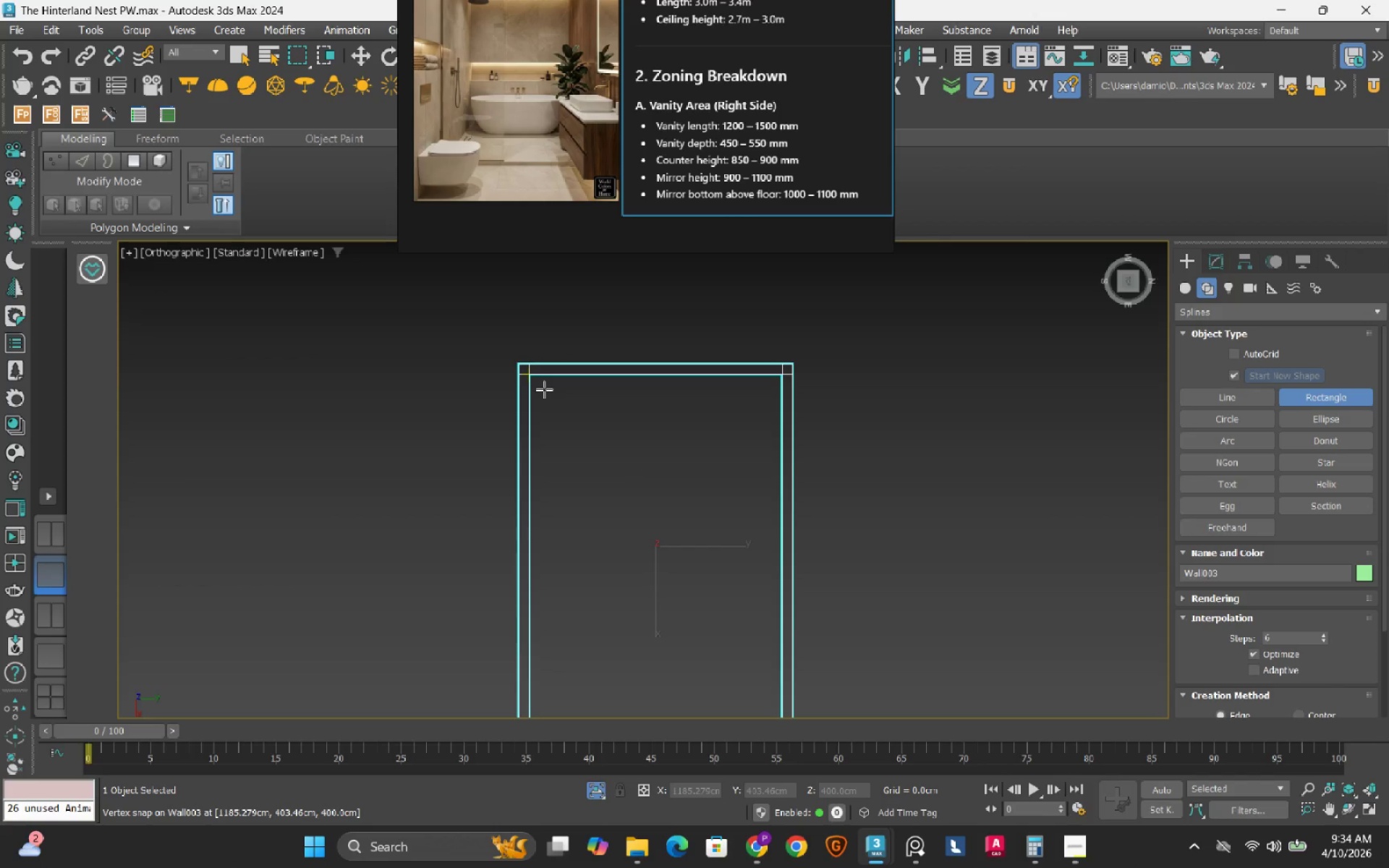 
scroll: coordinate [544, 389], scroll_direction: up, amount: 2.0
 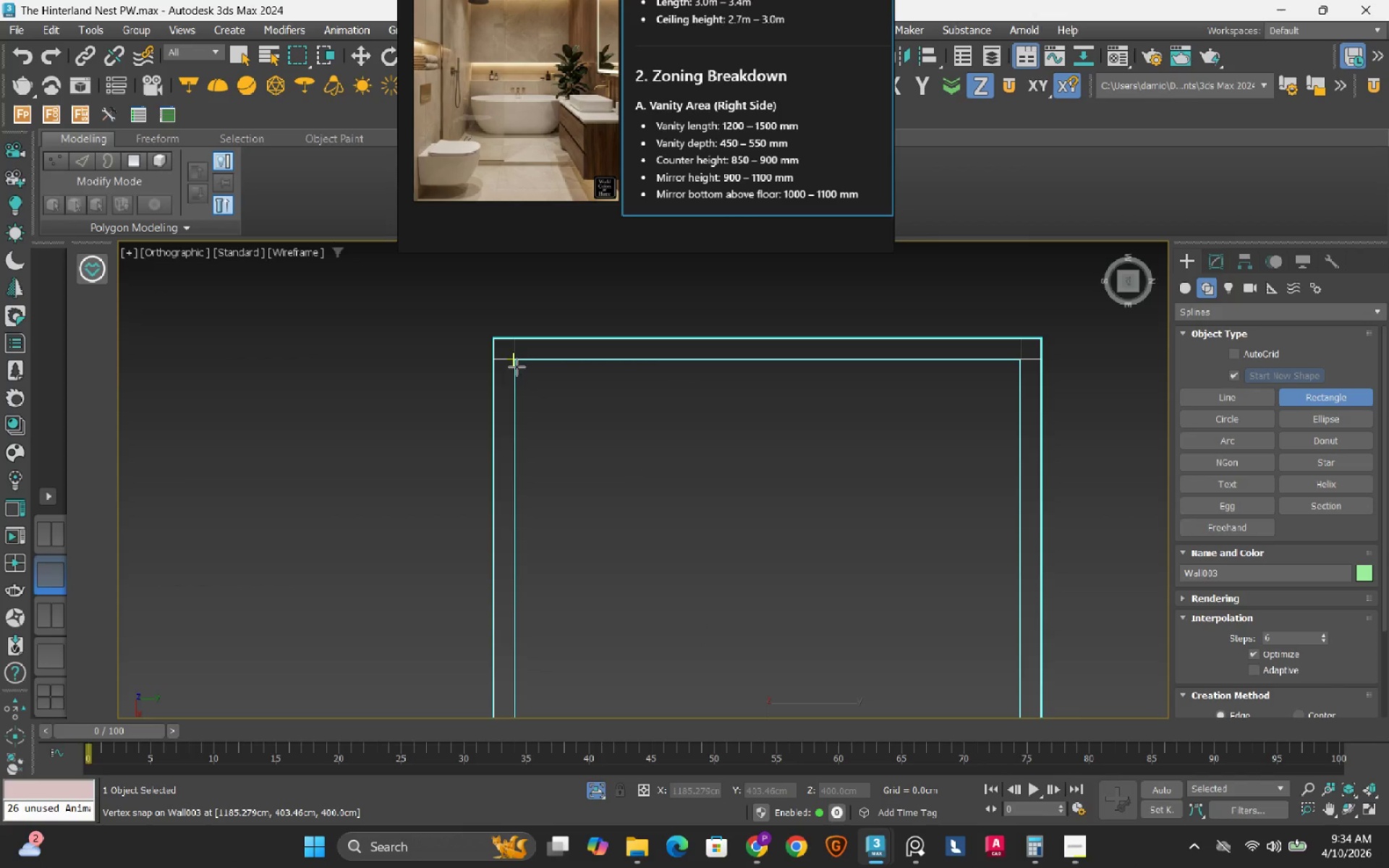 
left_click_drag(start_coordinate=[519, 367], to_coordinate=[1027, 697])
 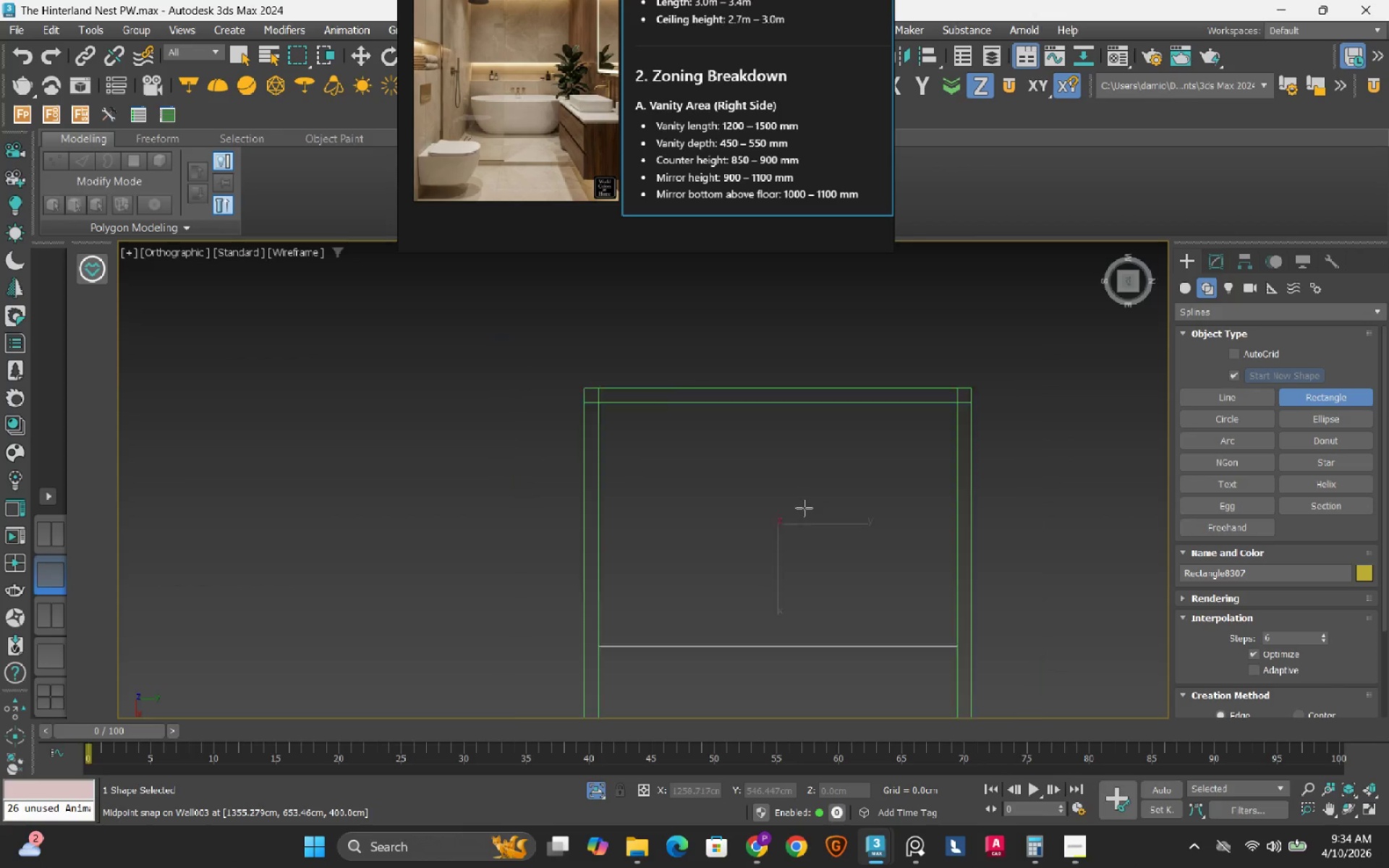 
scroll: coordinate [804, 508], scroll_direction: down, amount: 3.0
 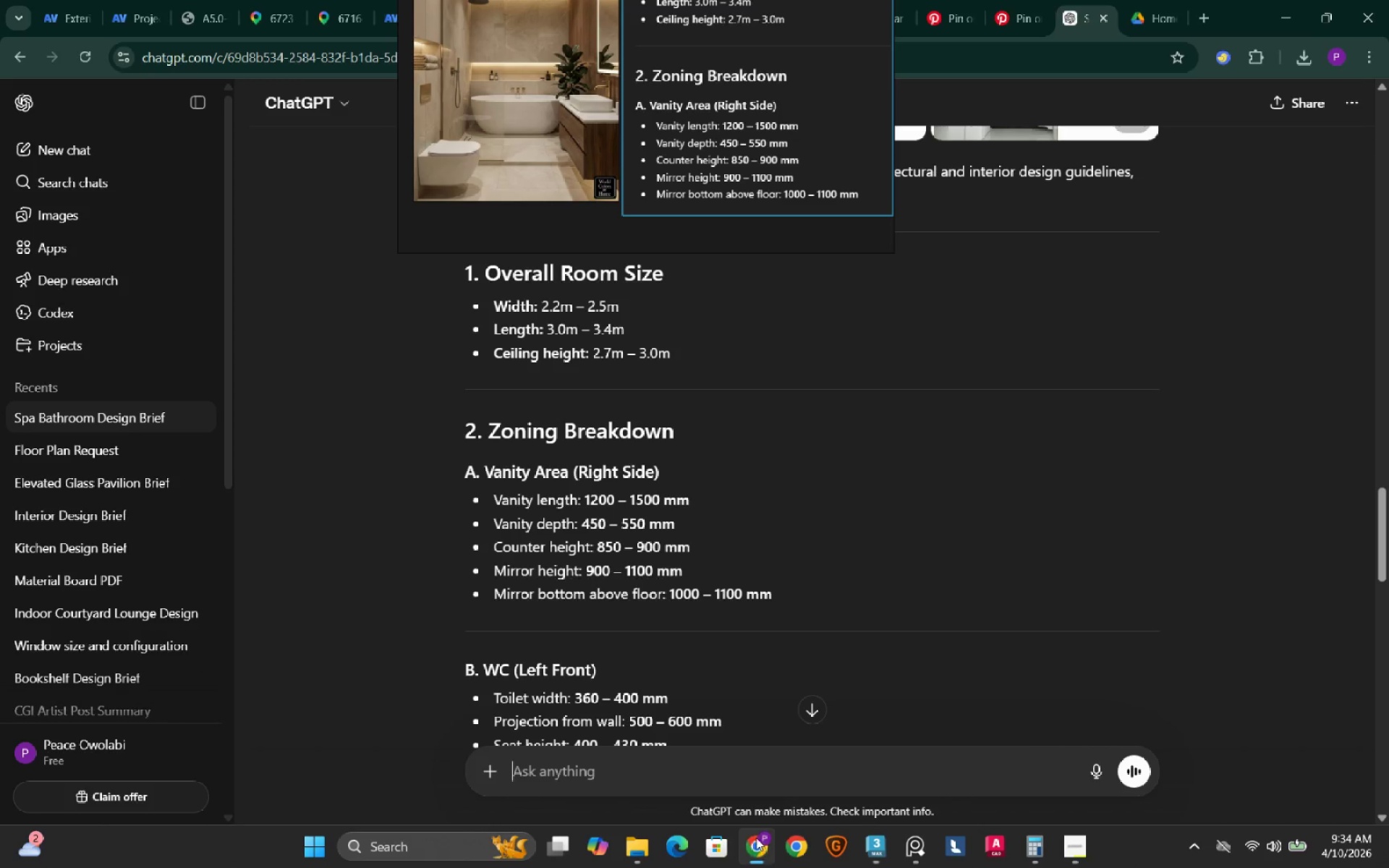 
wait(5.91)
 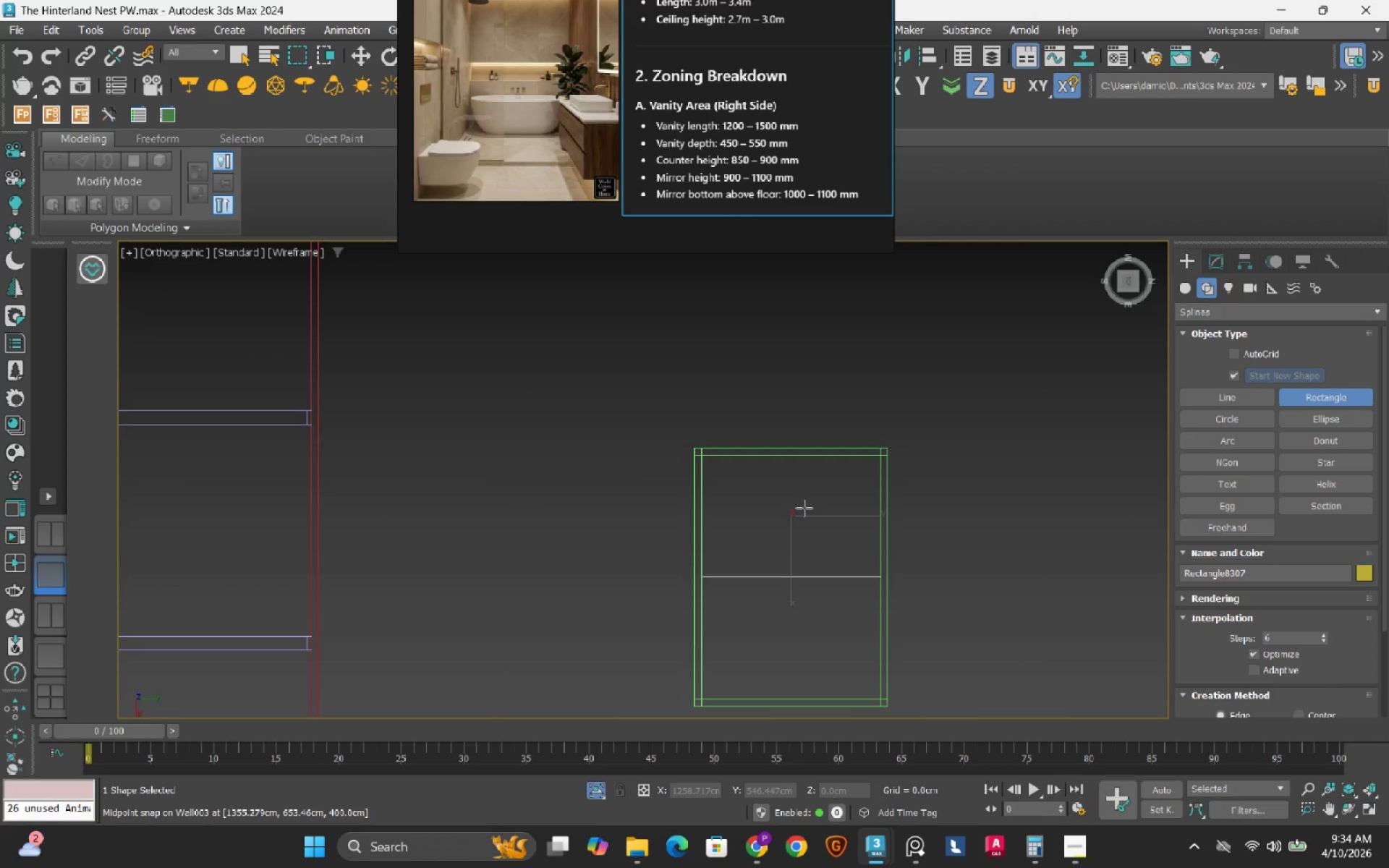 
scroll: coordinate [573, 441], scroll_direction: down, amount: 3.0
 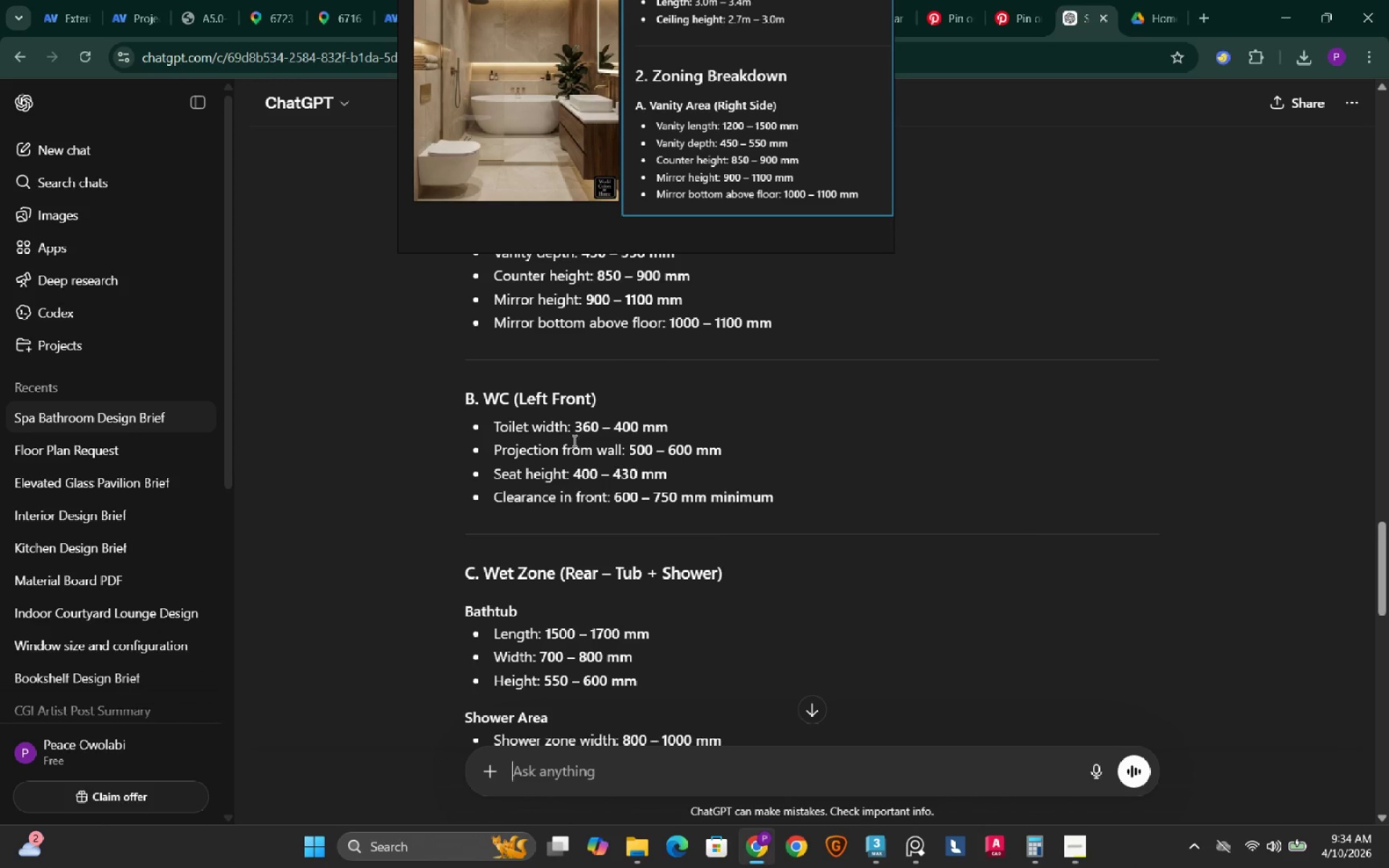 
left_click([1278, 19])
 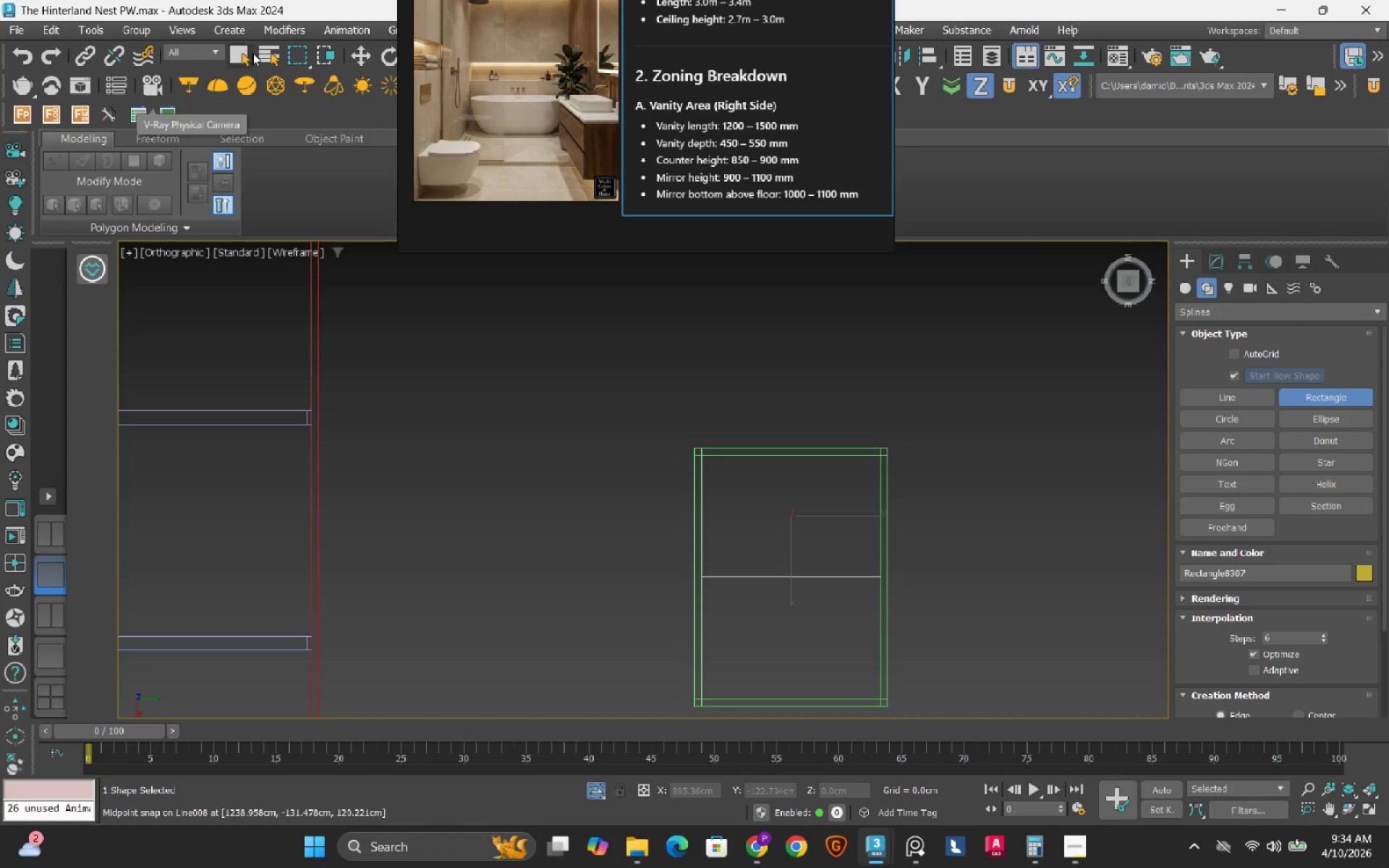 
left_click([239, 61])
 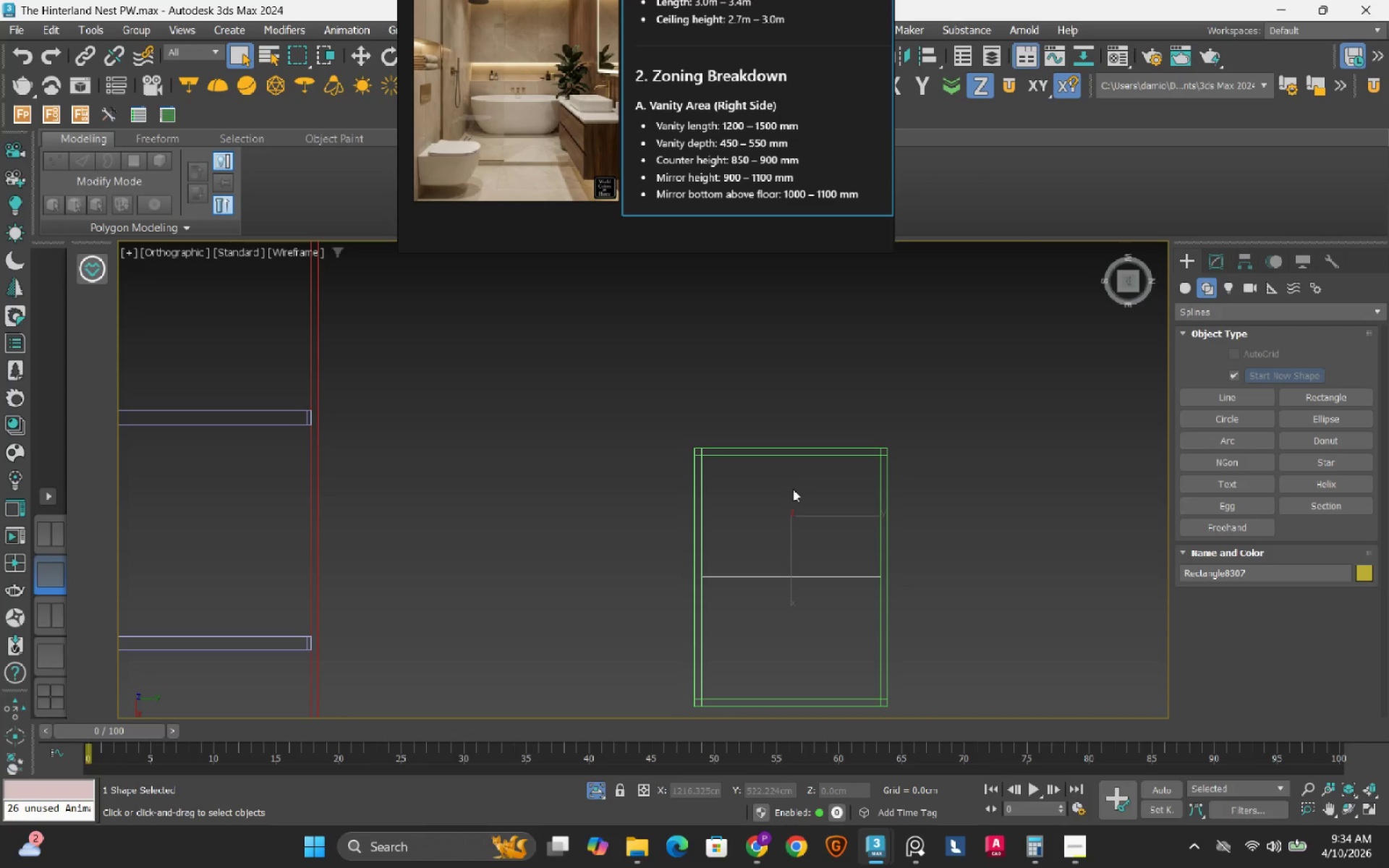 
wait(7.26)
 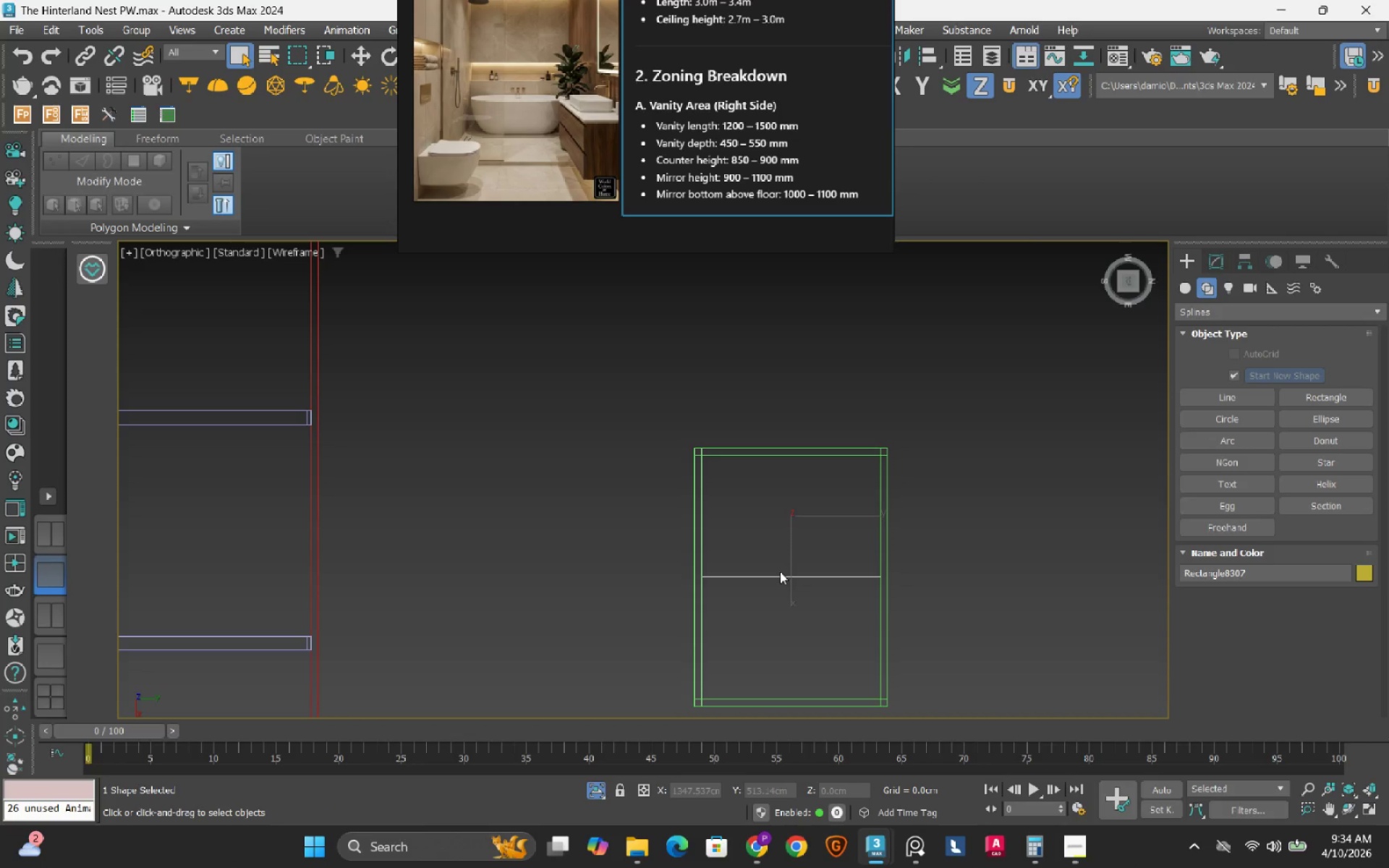 
left_click([1212, 259])
 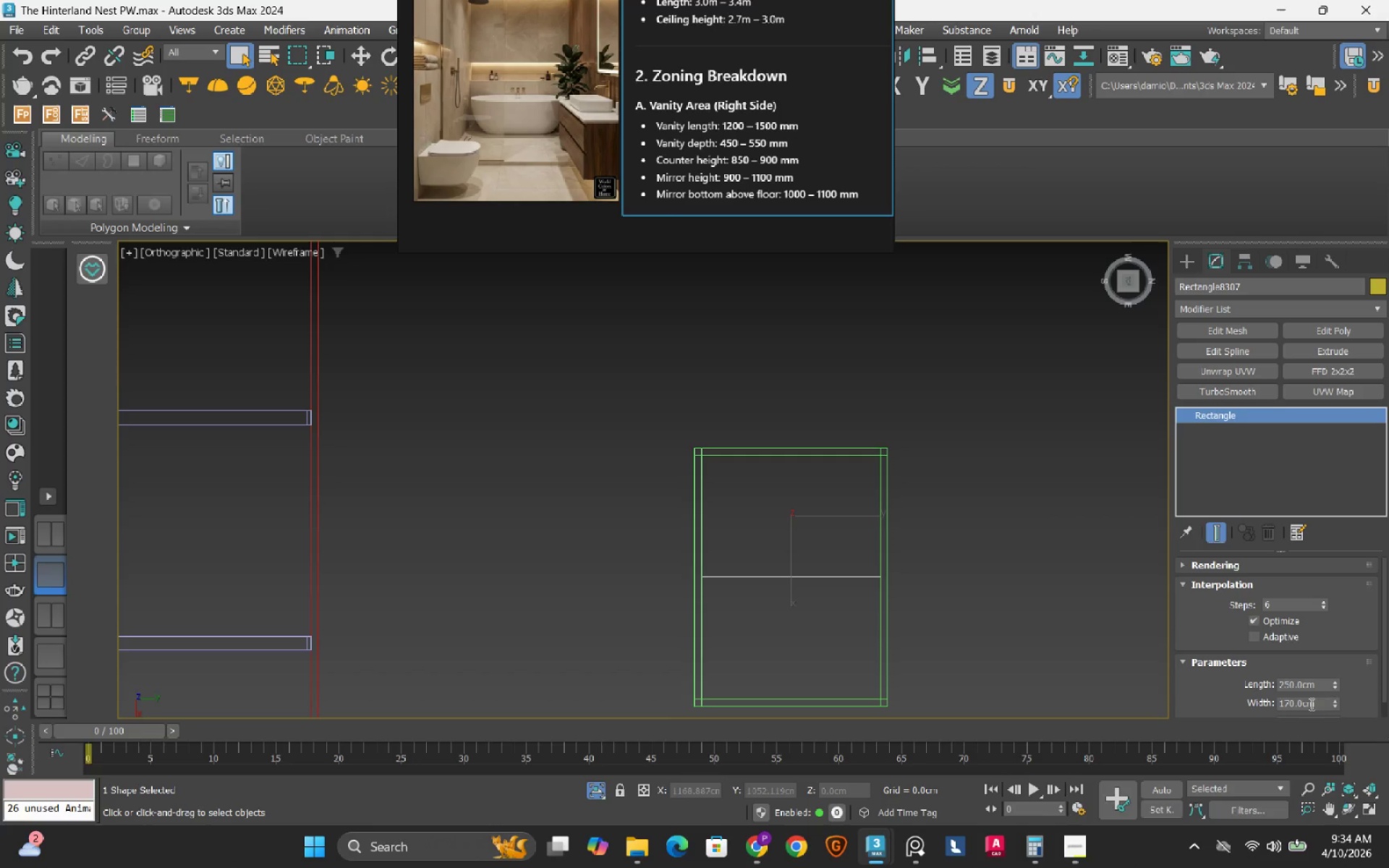 
double_click([1310, 704])
 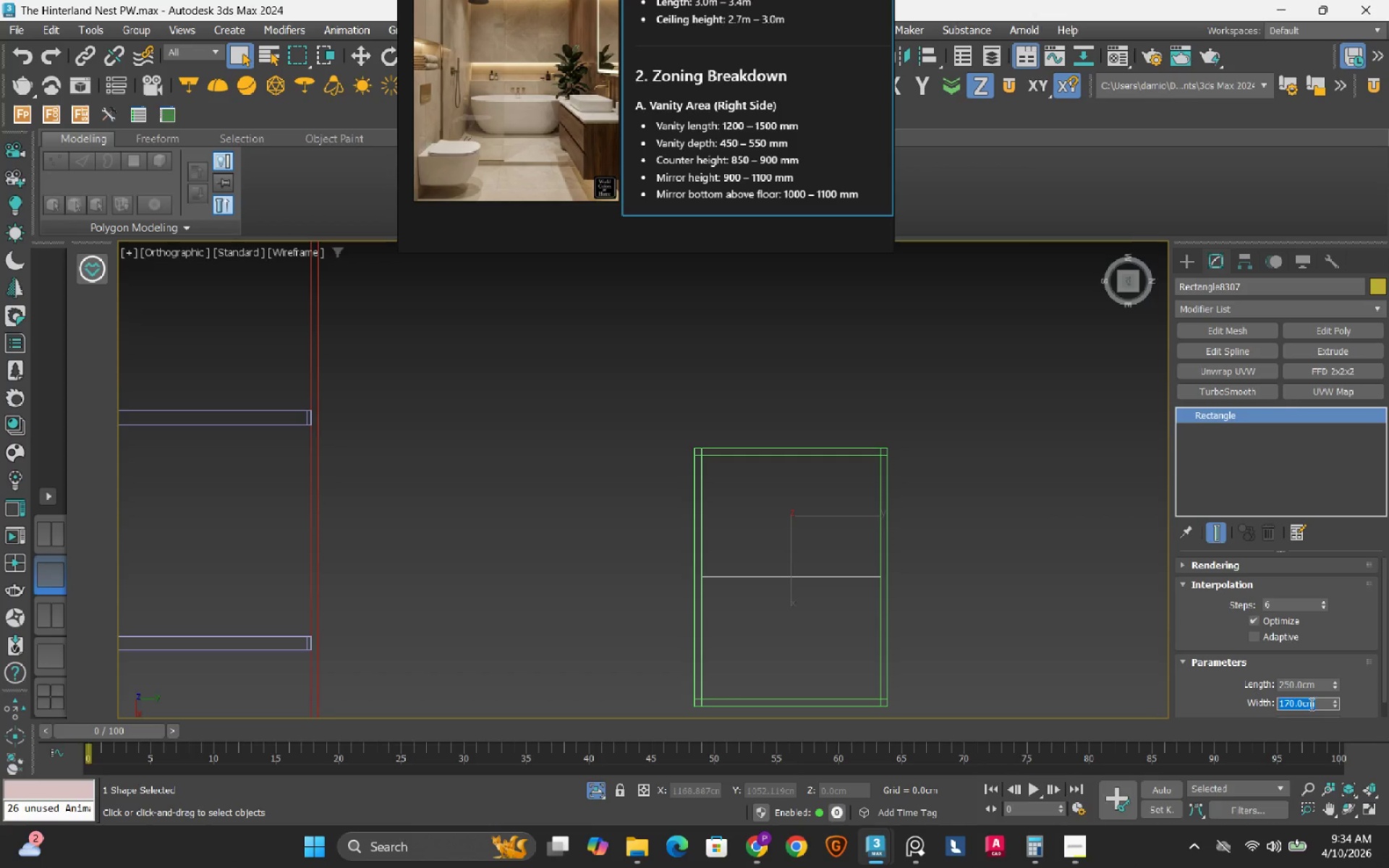 
key(Numpad8)
 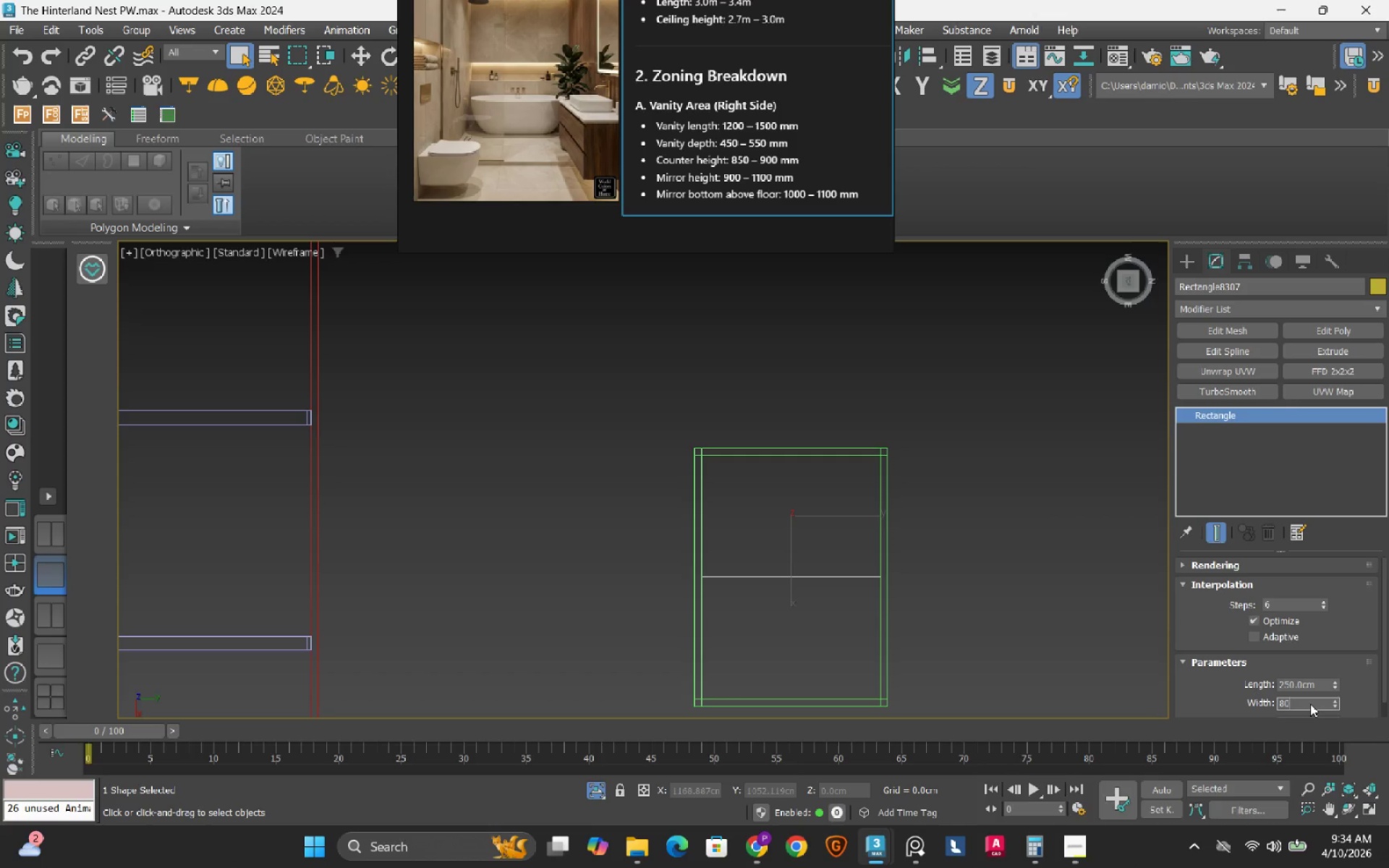 
key(Numpad0)
 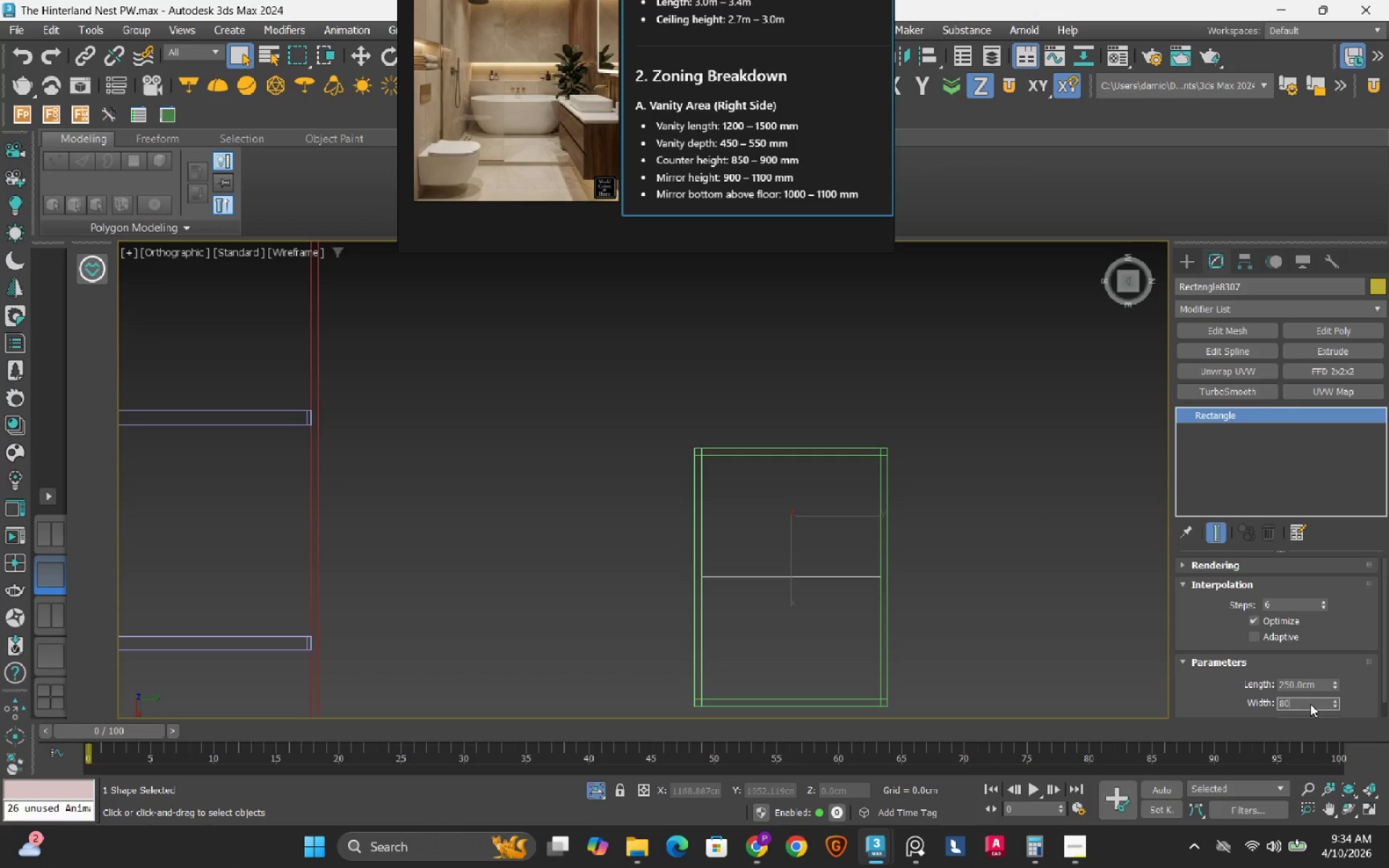 
key(NumpadEnter)
 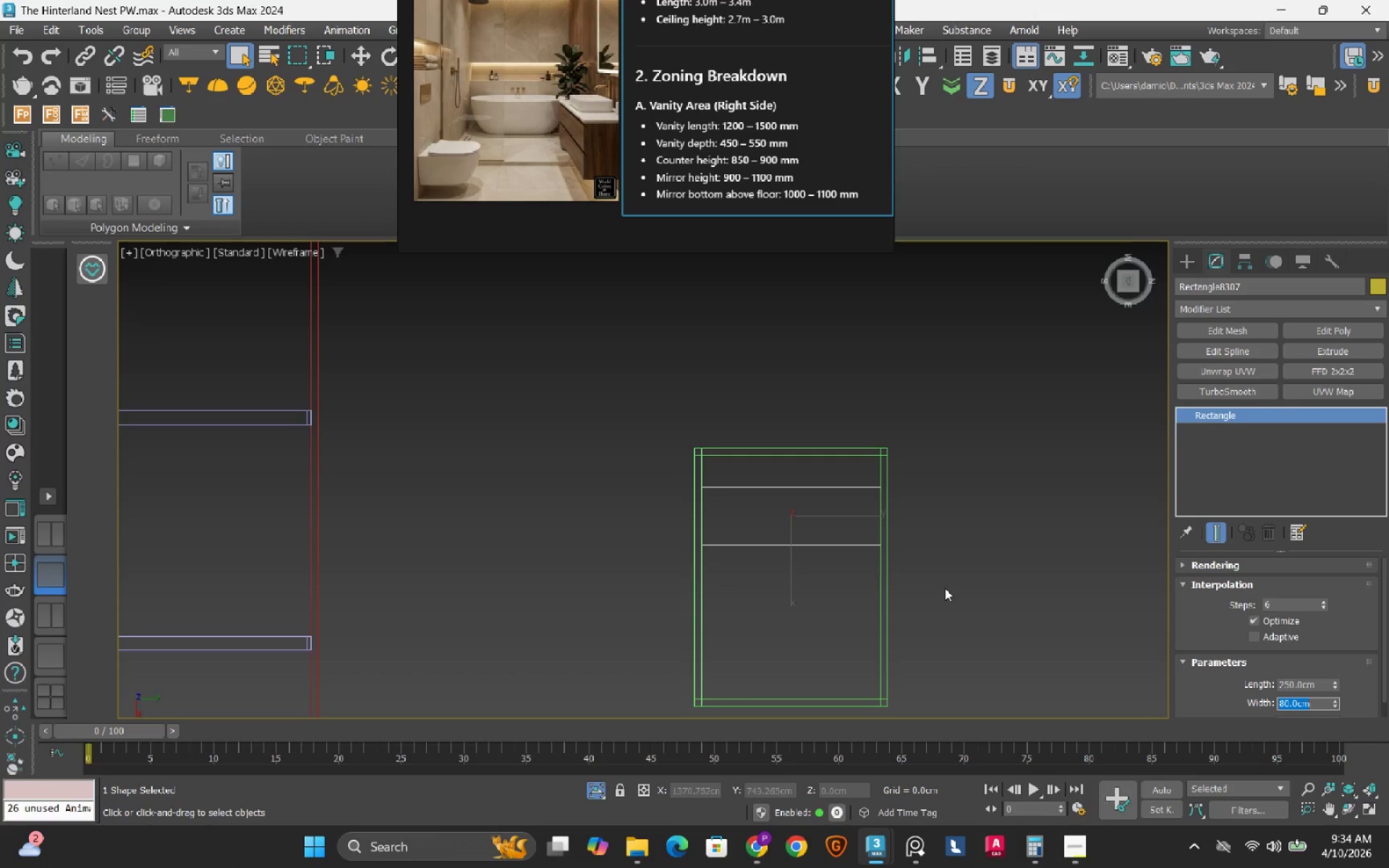 
type(ss)
 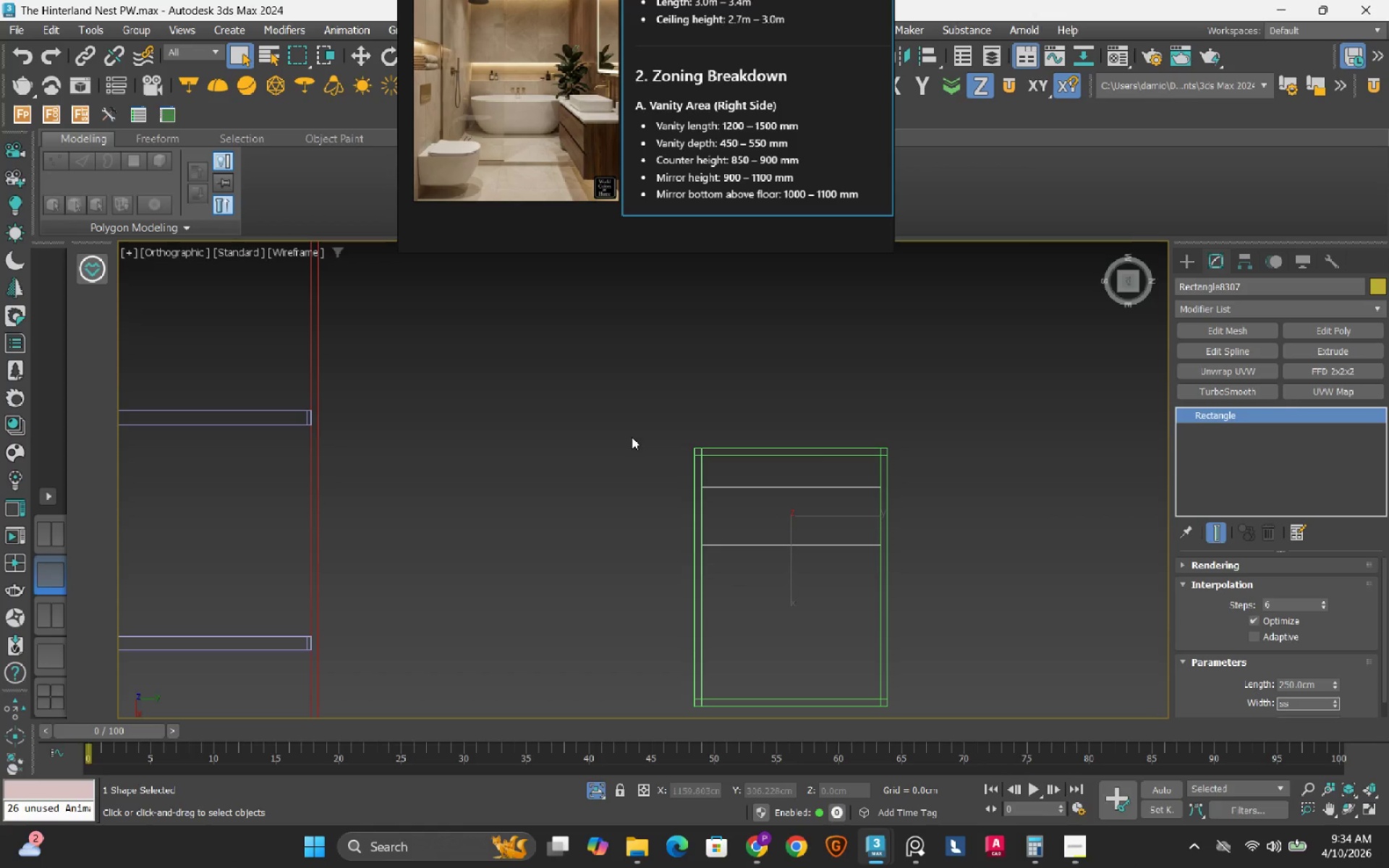 
middle_click([632, 437])
 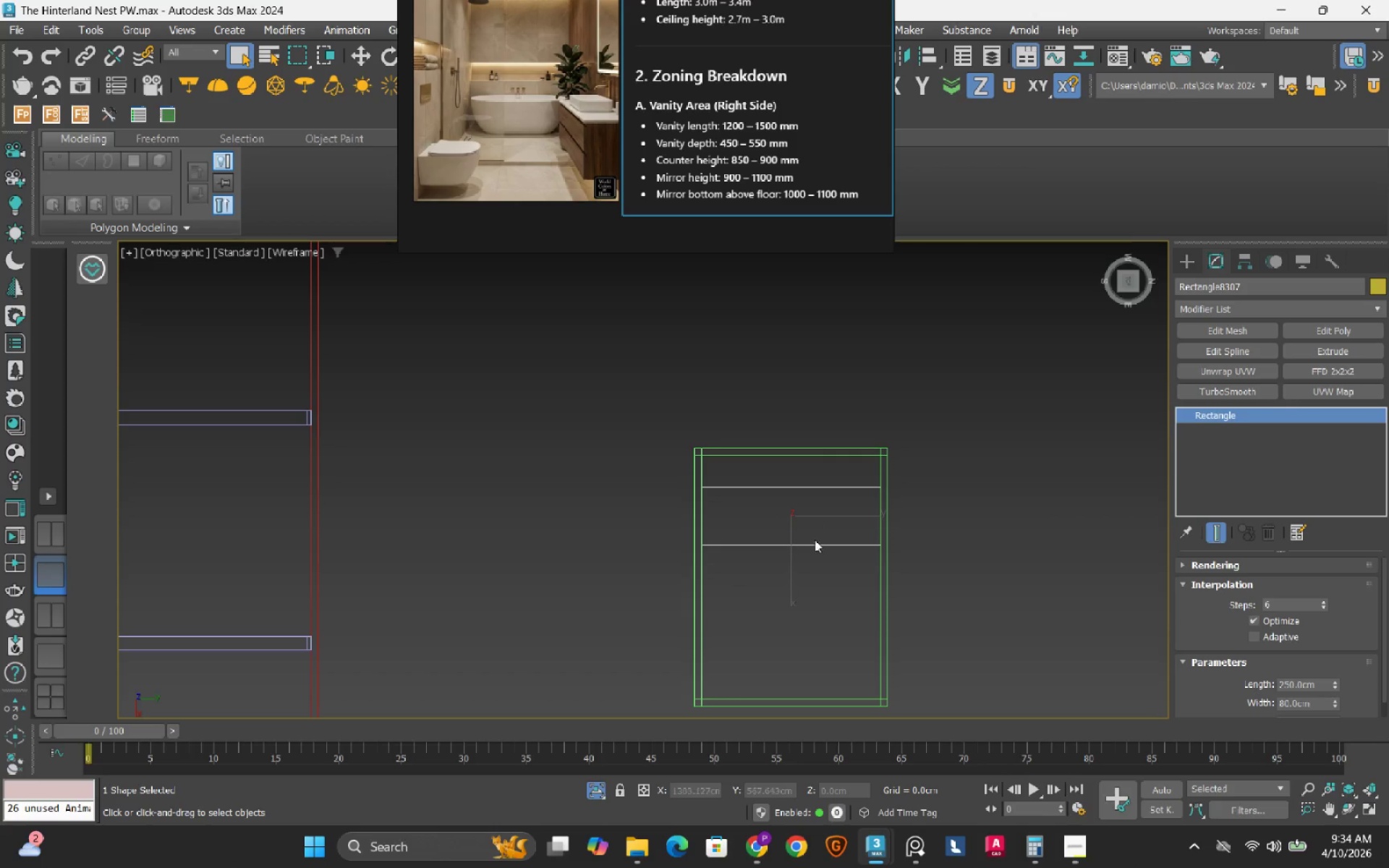 
type(sws)
 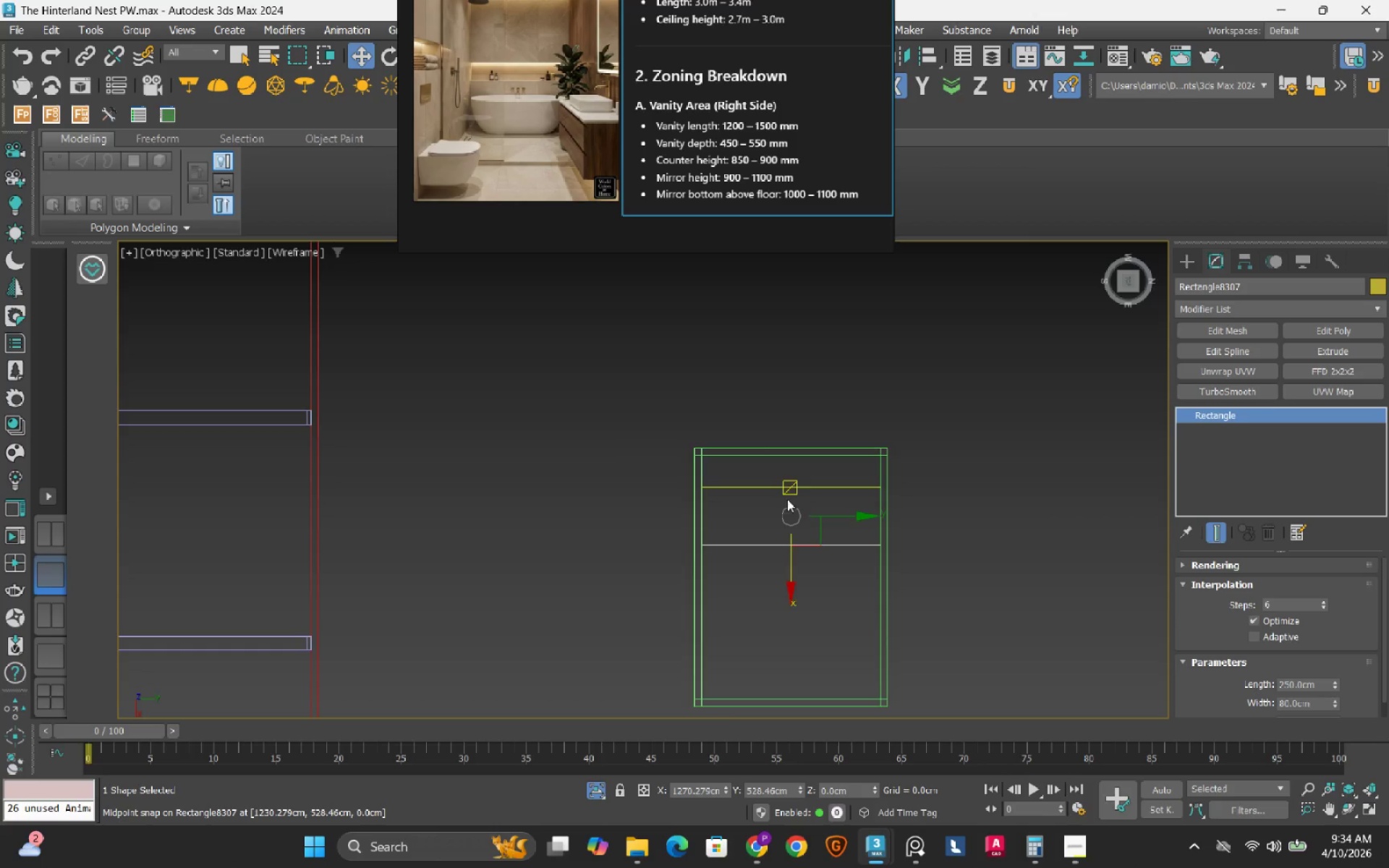 
scroll: coordinate [787, 499], scroll_direction: up, amount: 1.0
 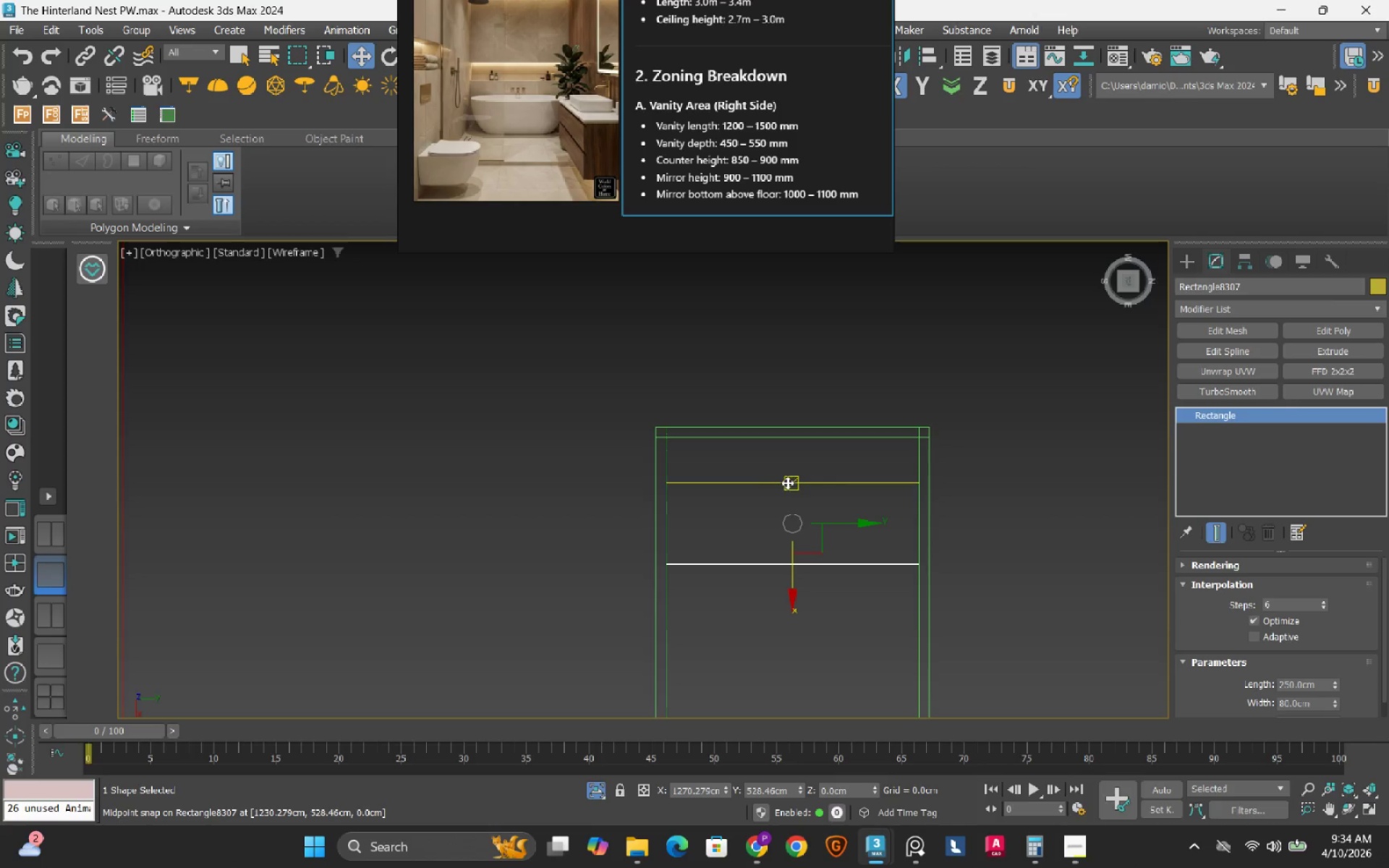 
left_click_drag(start_coordinate=[787, 482], to_coordinate=[801, 441])
 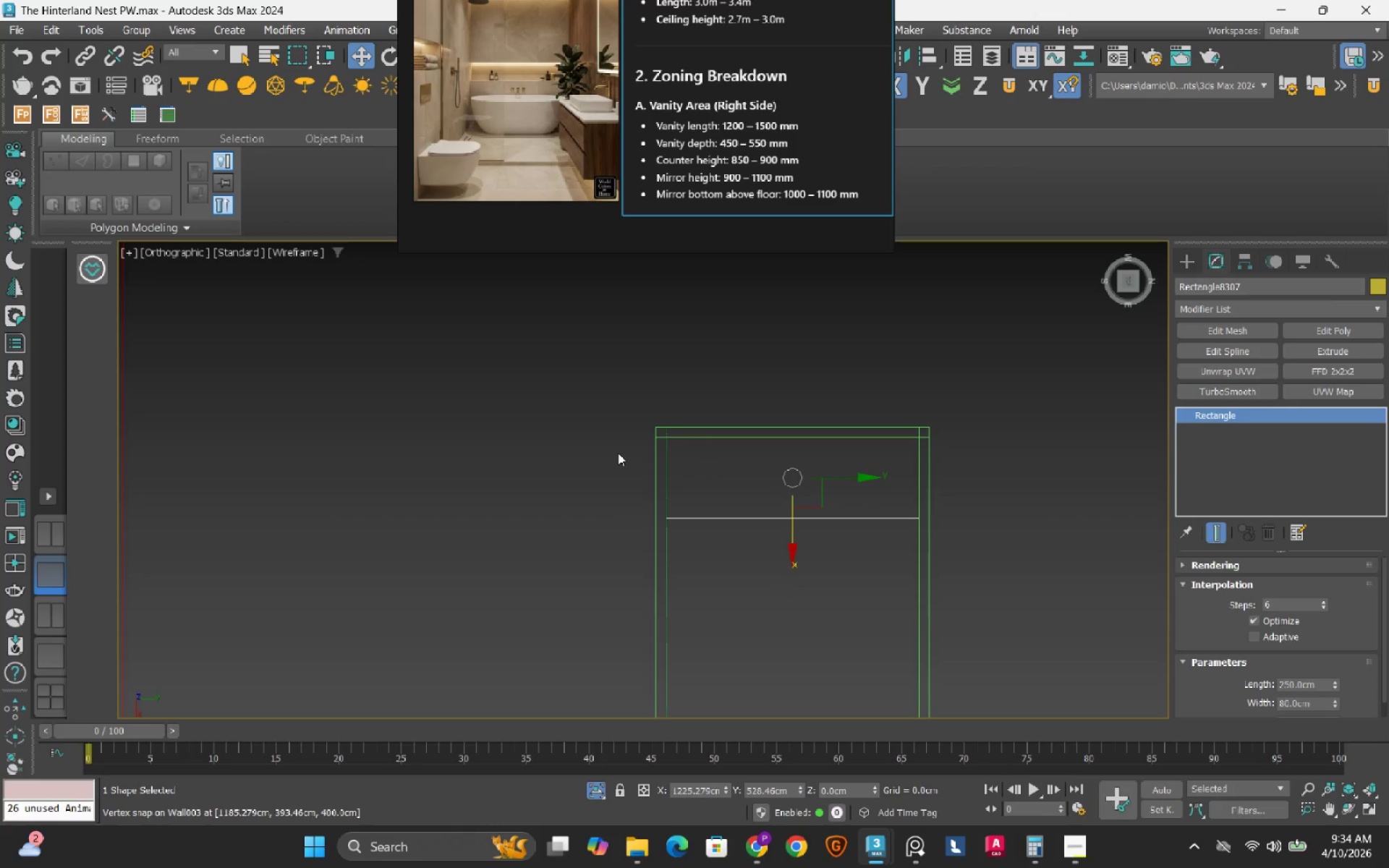 
left_click([618, 453])
 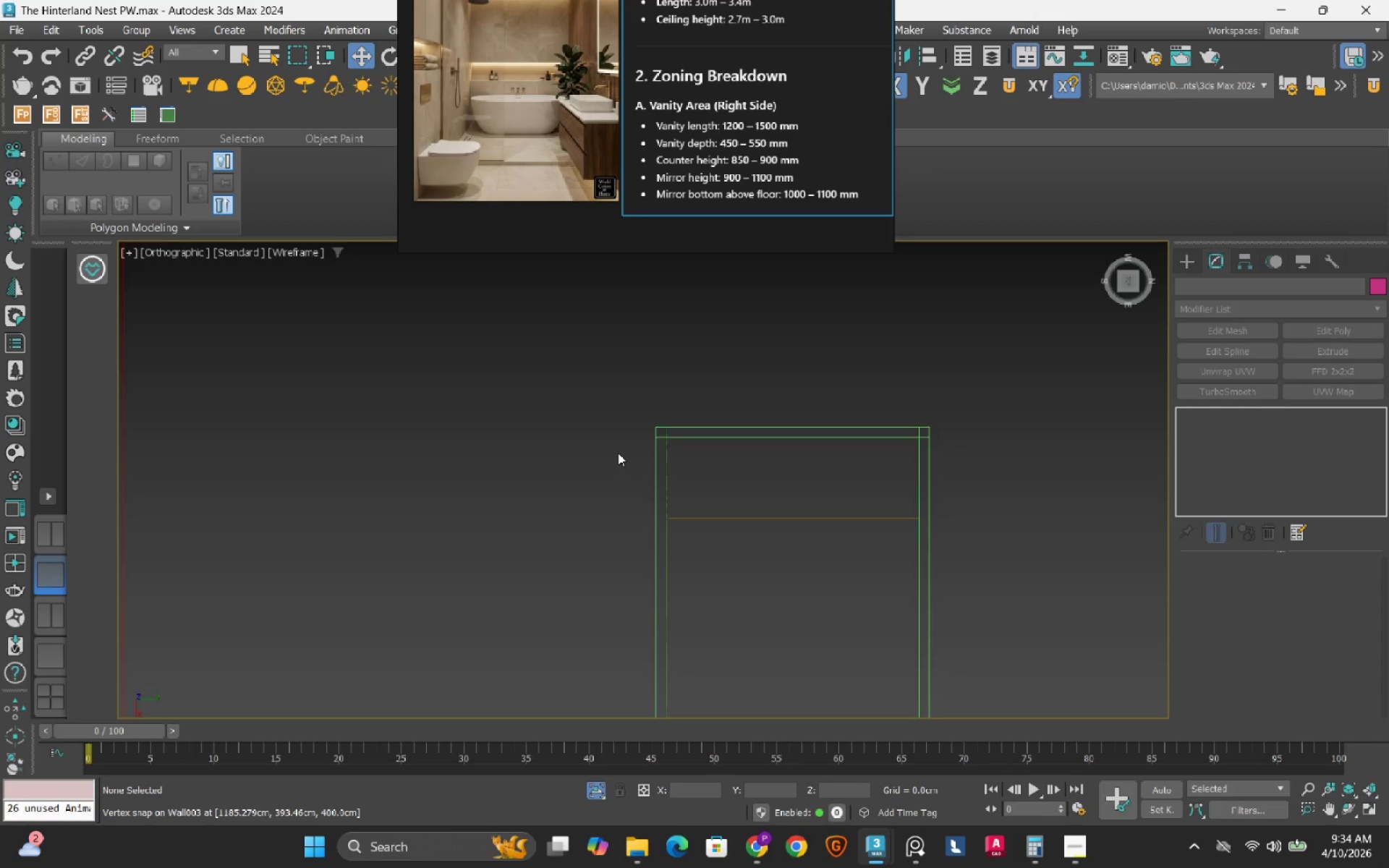 
scroll: coordinate [697, 88], scroll_direction: down, amount: 2.0